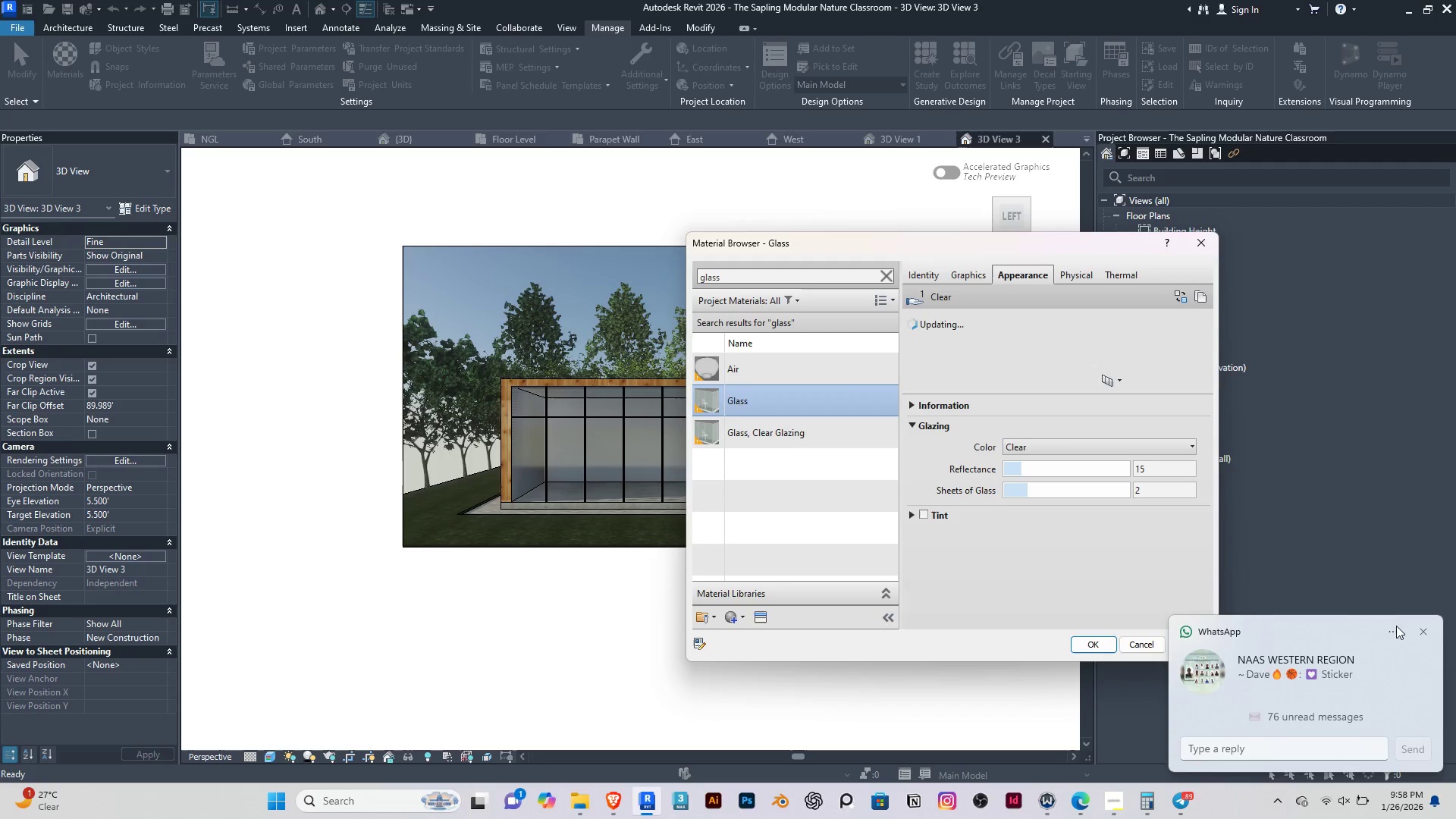 
left_click([1421, 630])
 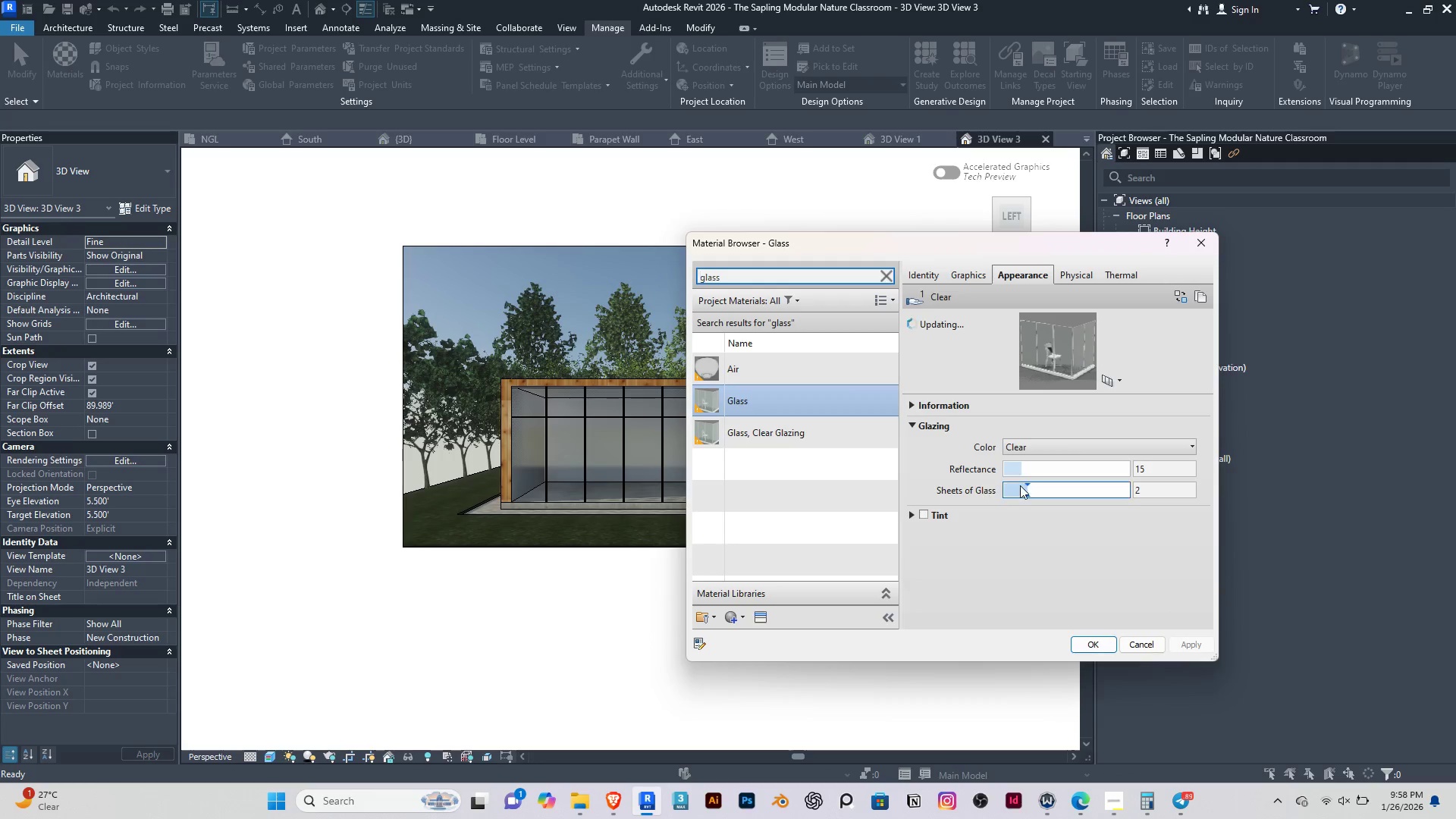 
left_click_drag(start_coordinate=[1015, 473], to_coordinate=[1085, 460])
 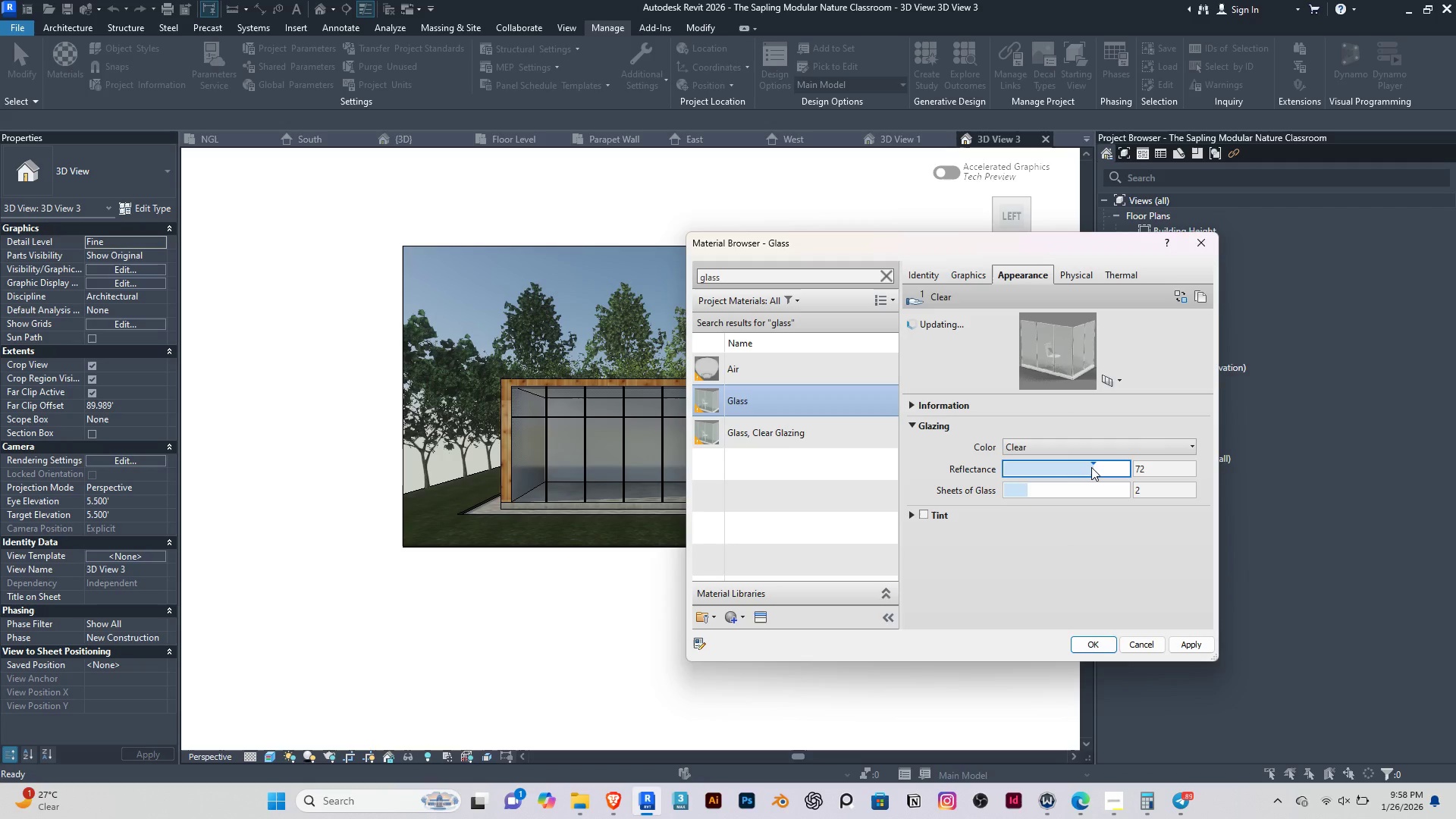 
left_click_drag(start_coordinate=[1087, 467], to_coordinate=[1105, 461])
 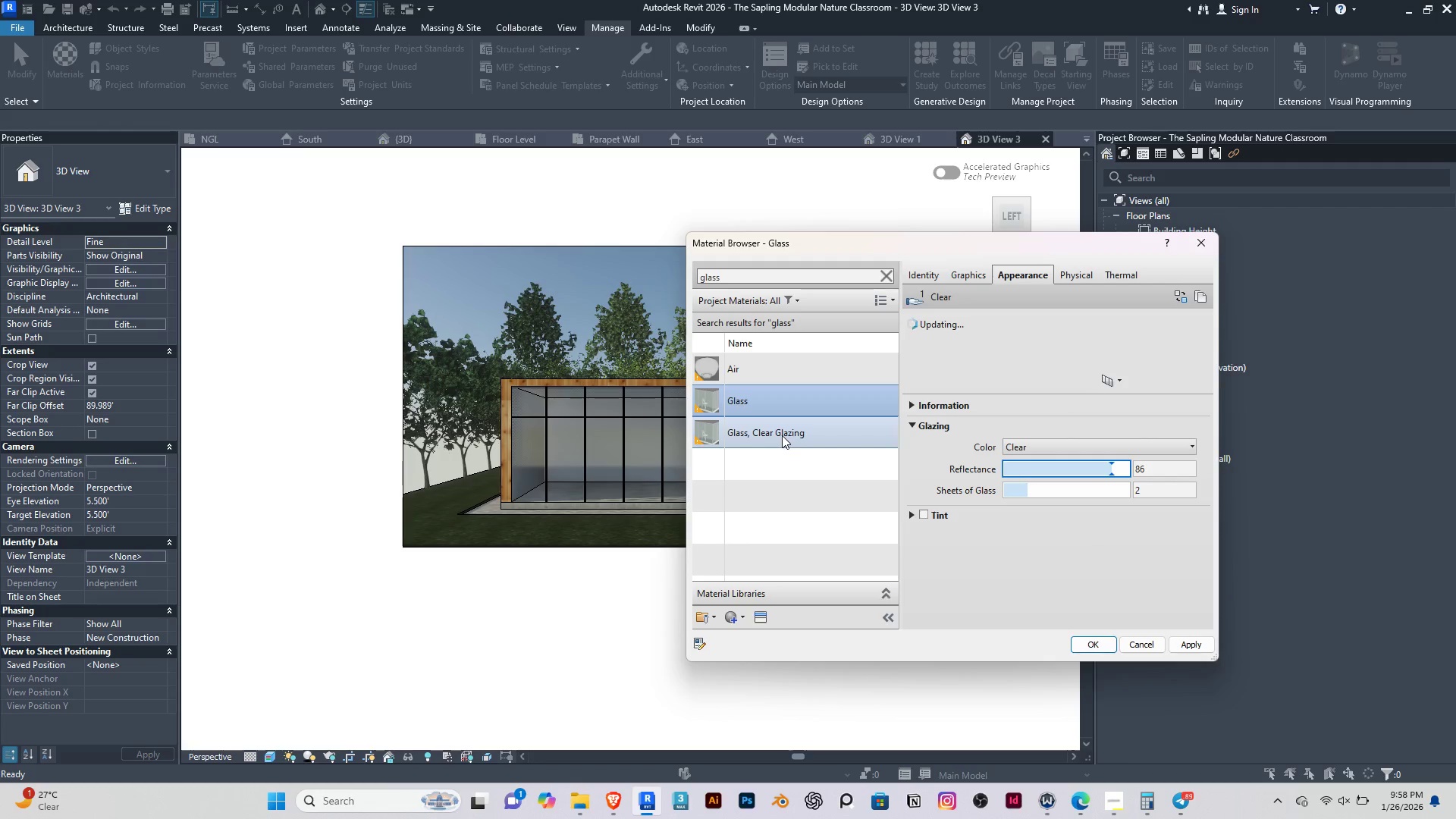 
left_click([782, 435])
 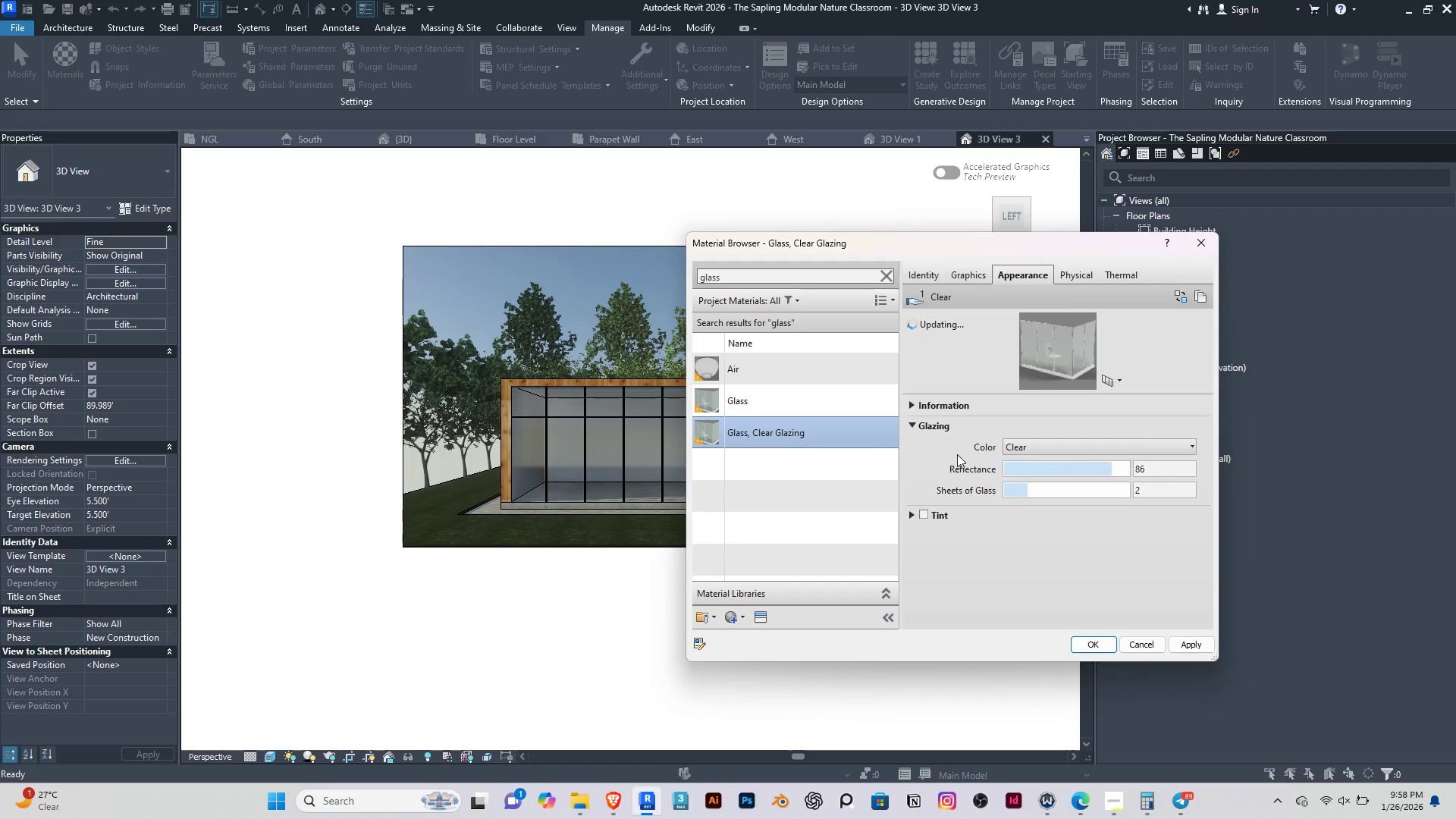 
left_click([814, 430])
 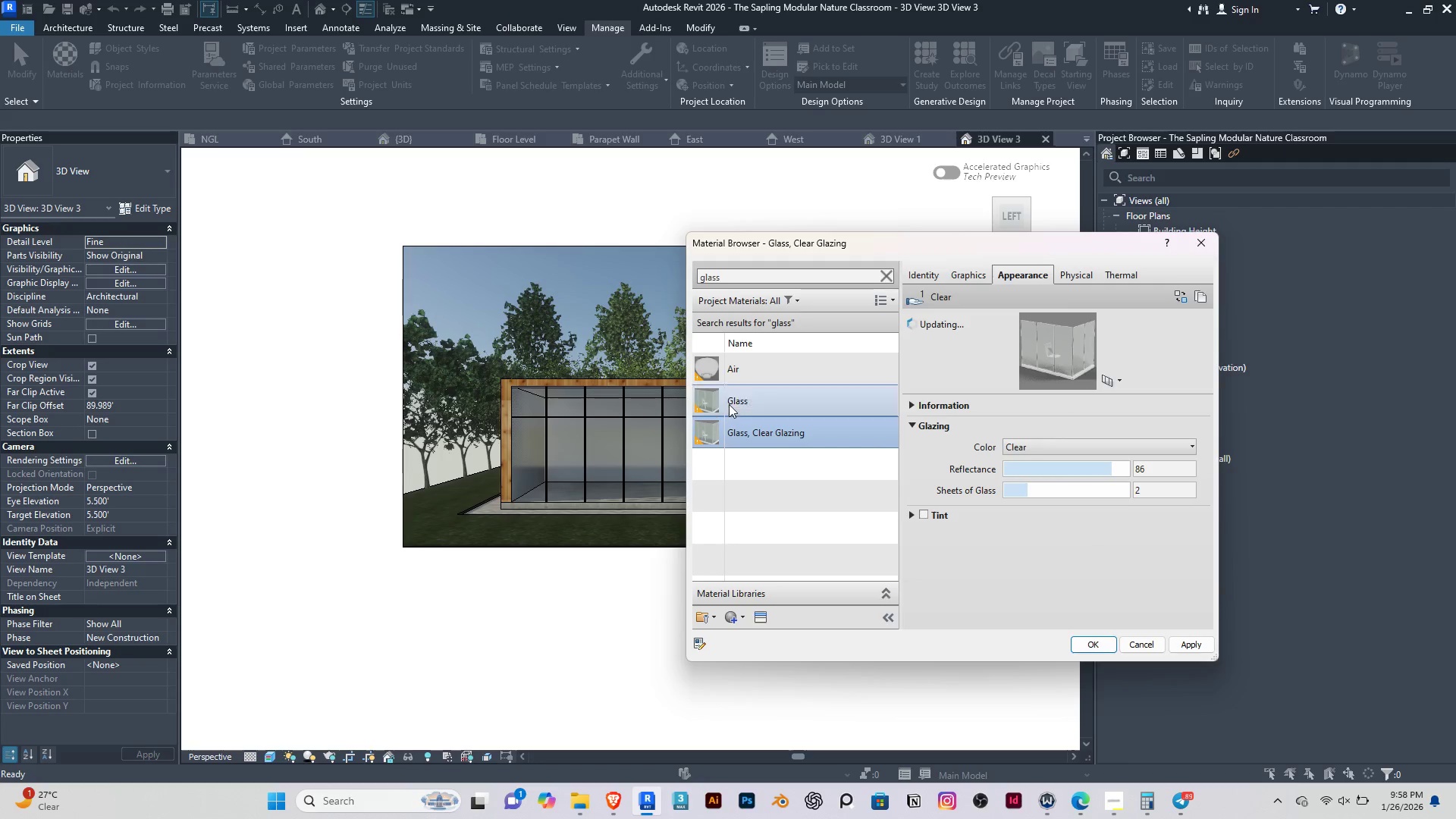 
left_click([746, 394])
 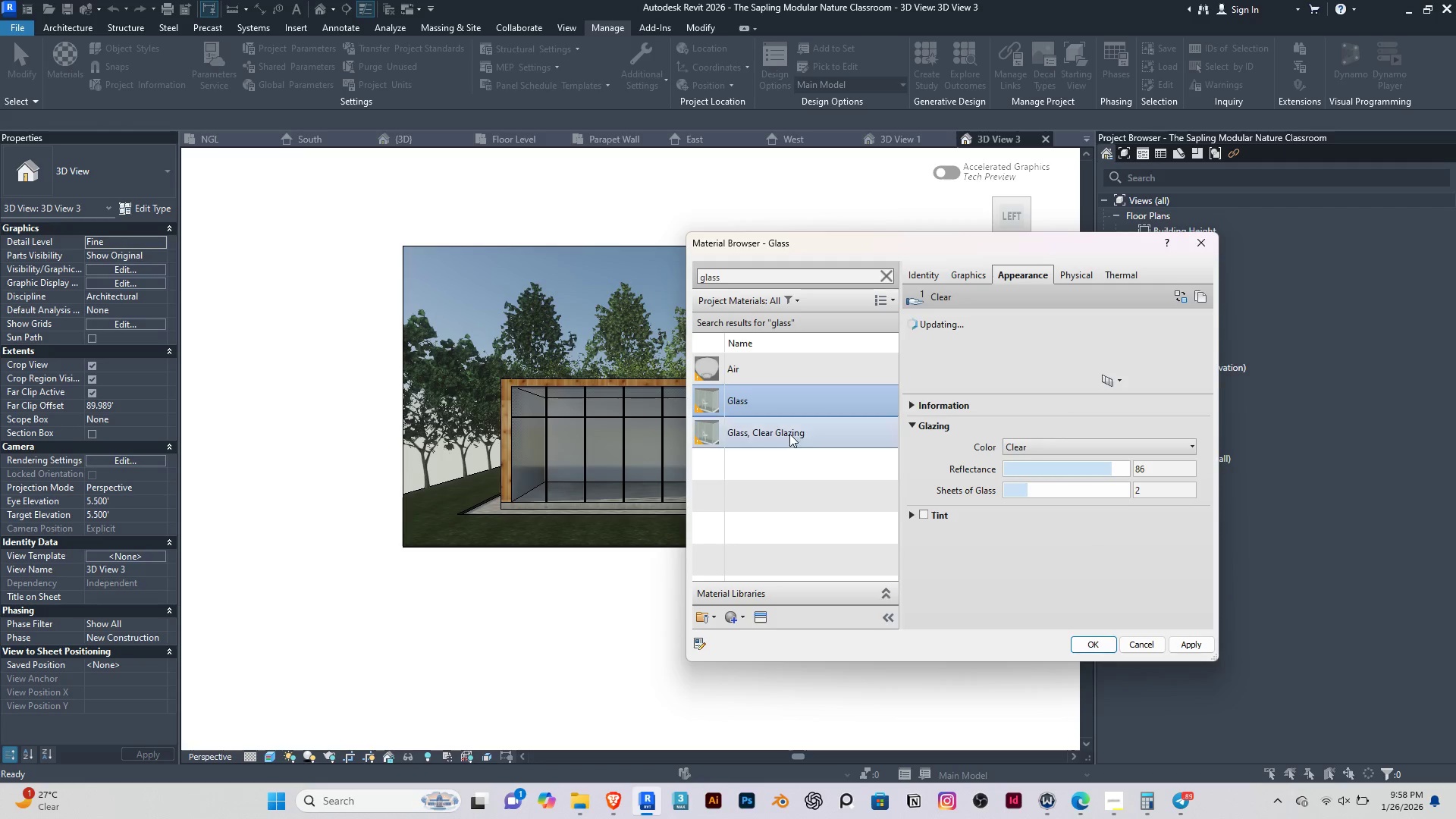 
double_click([794, 439])
 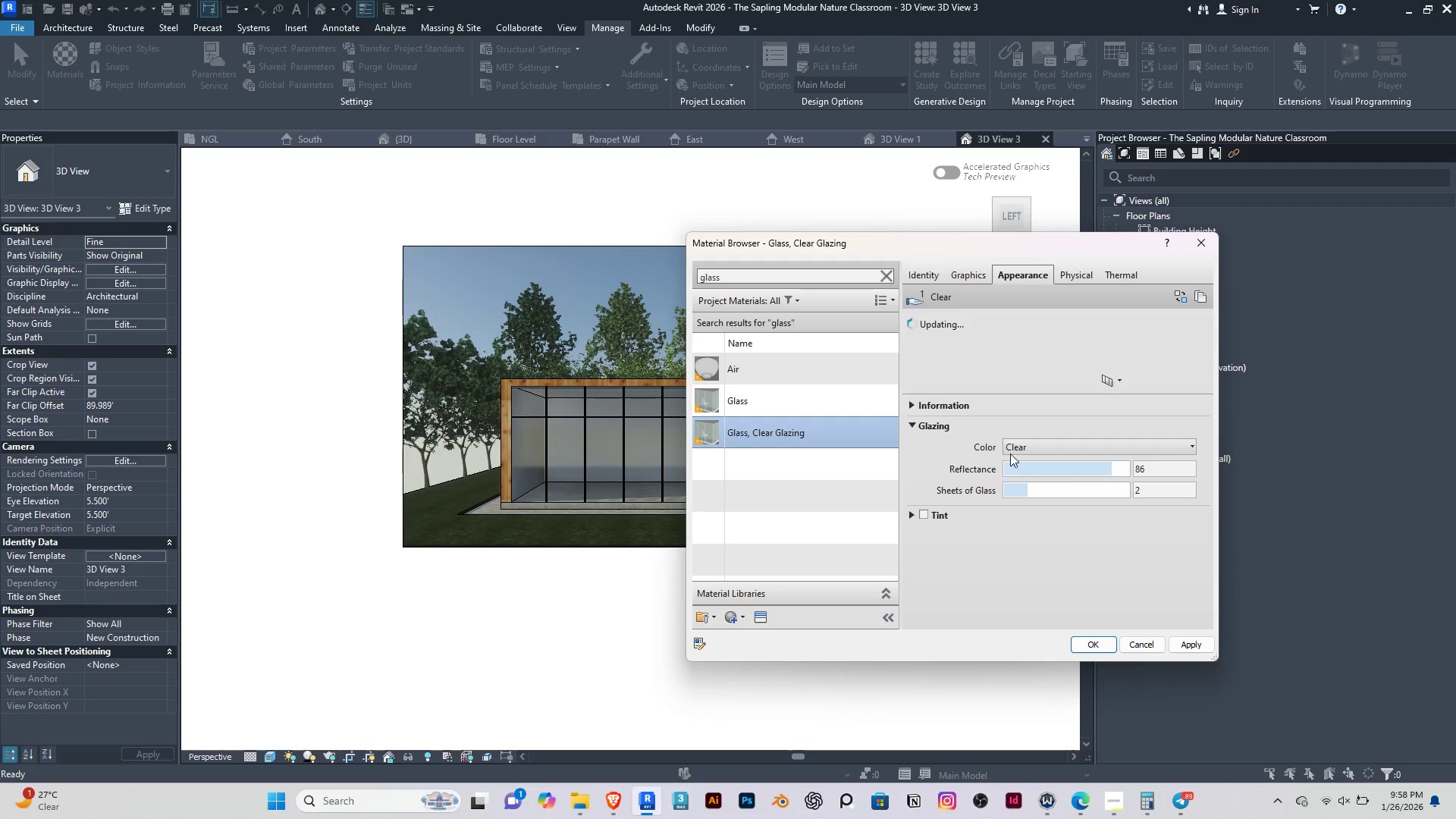 
left_click([1019, 450])
 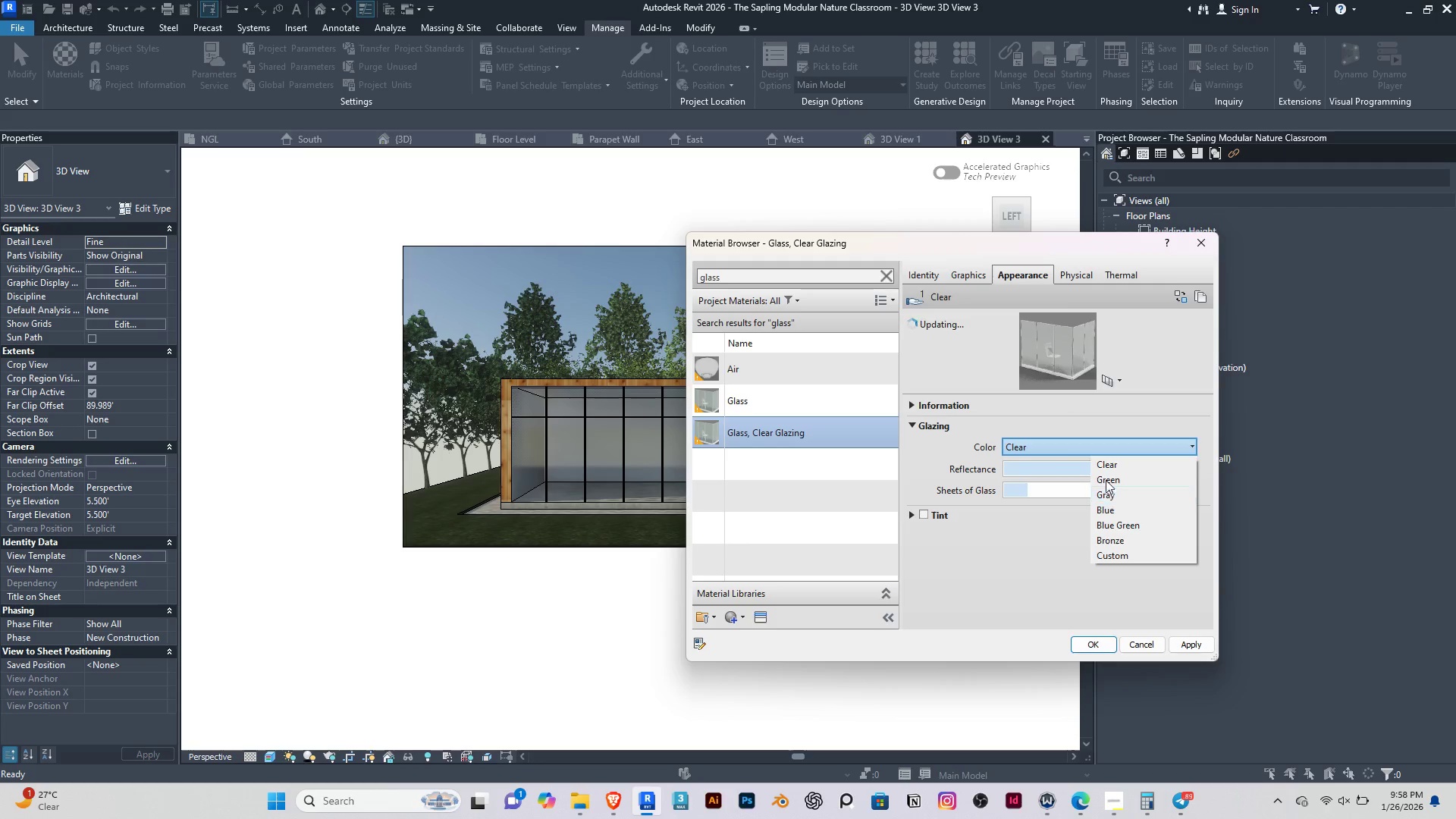 
left_click([1111, 514])
 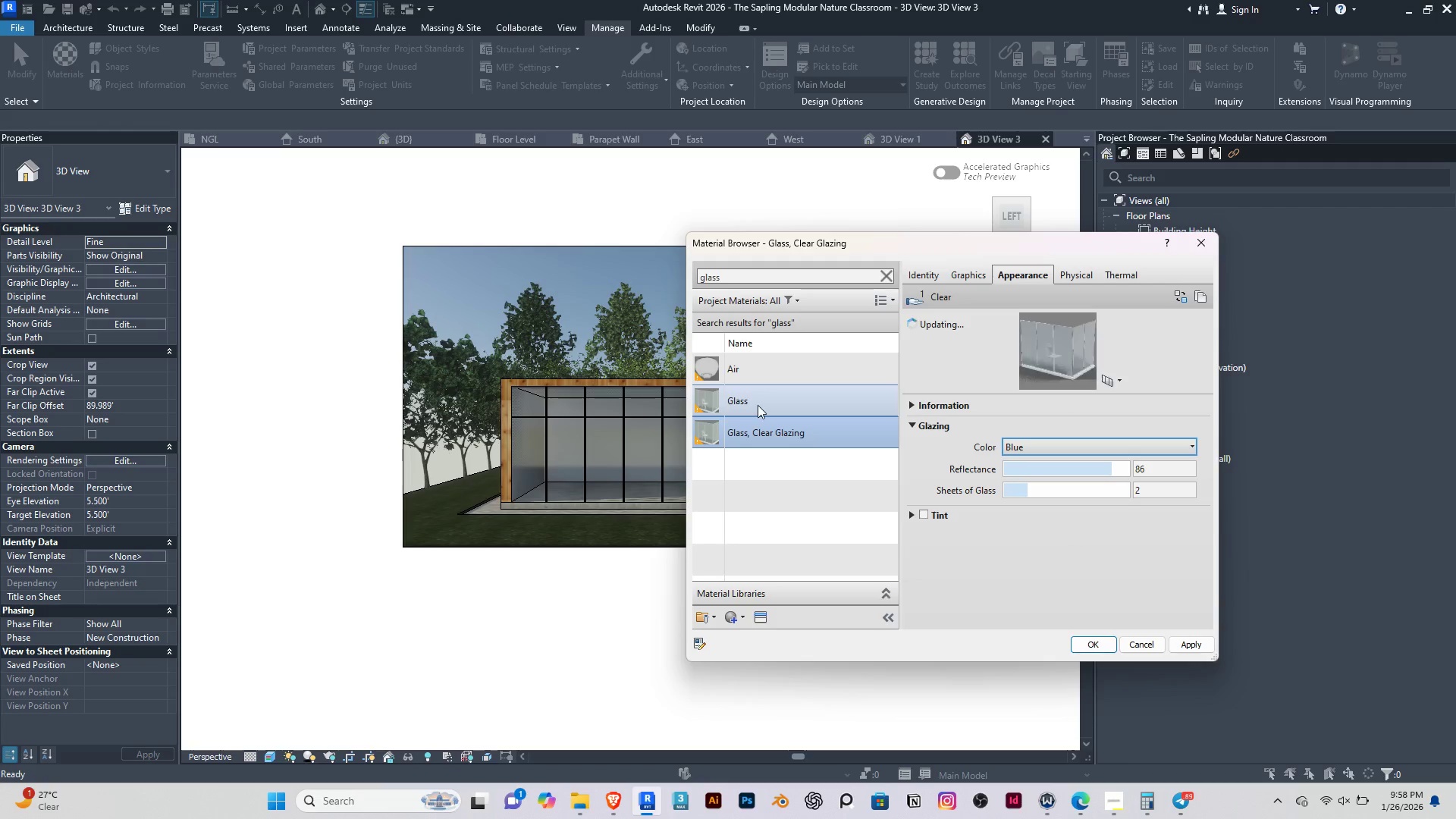 
left_click([786, 397])
 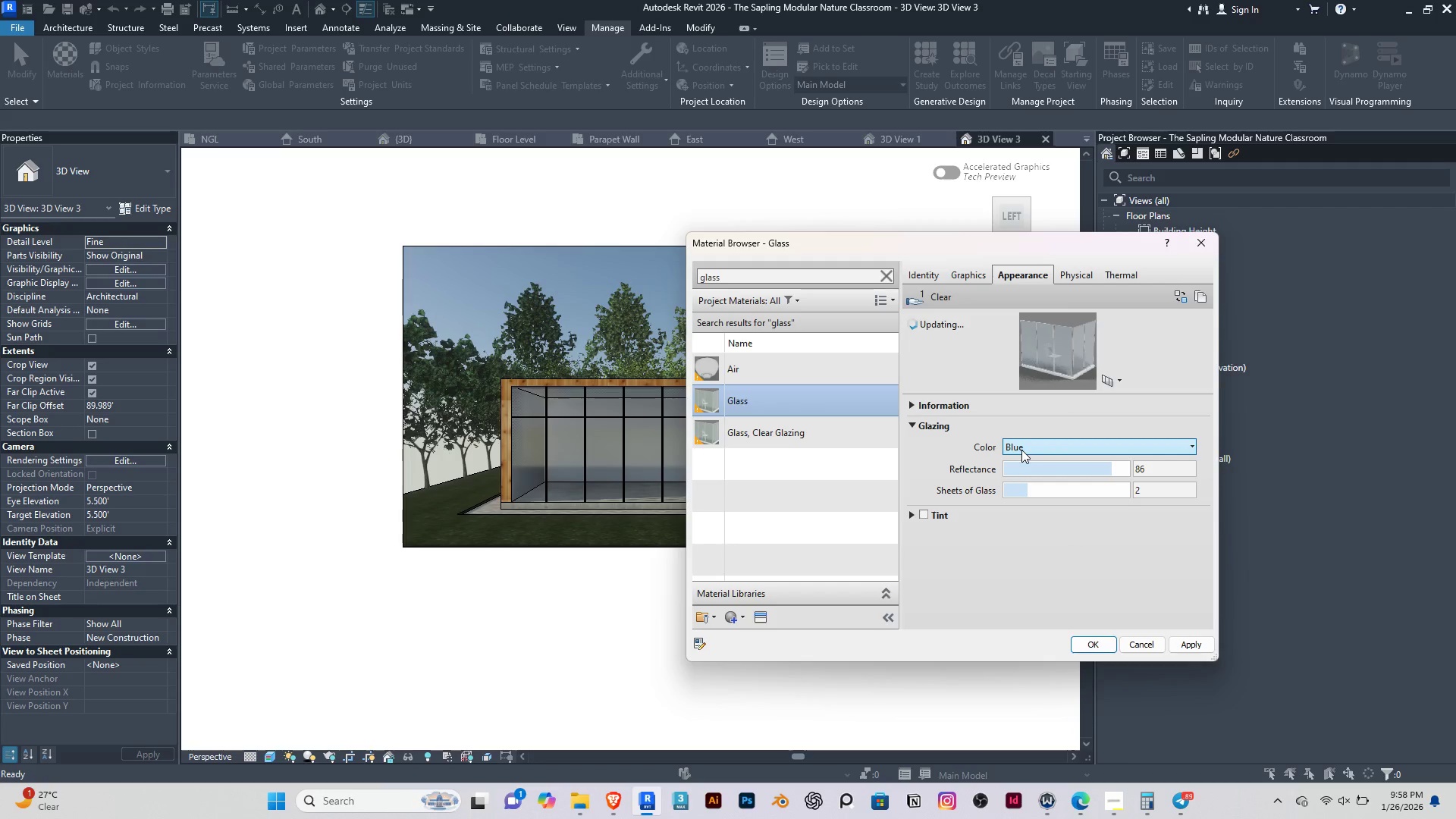 
left_click([1009, 554])
 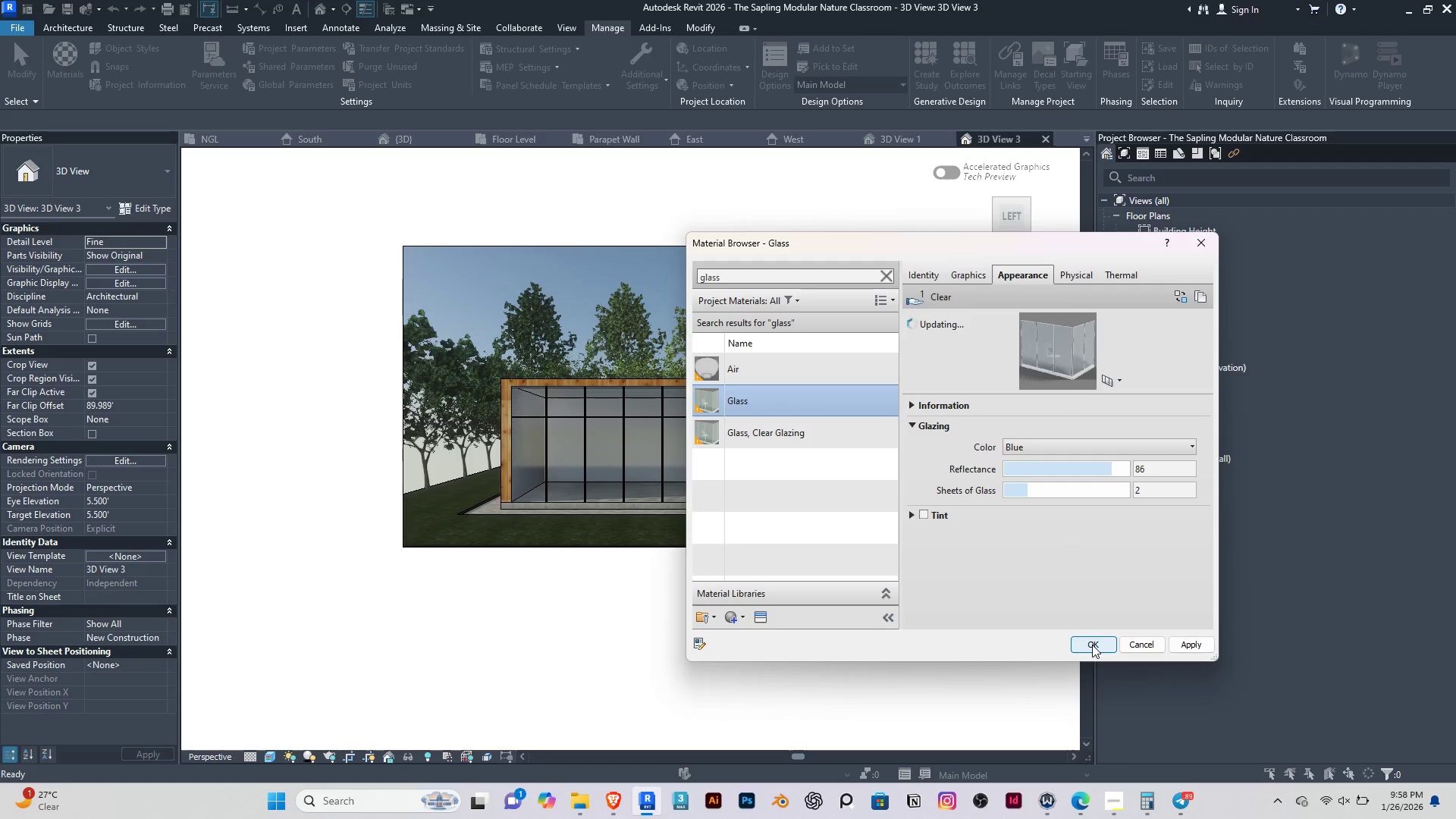 
left_click([1091, 643])
 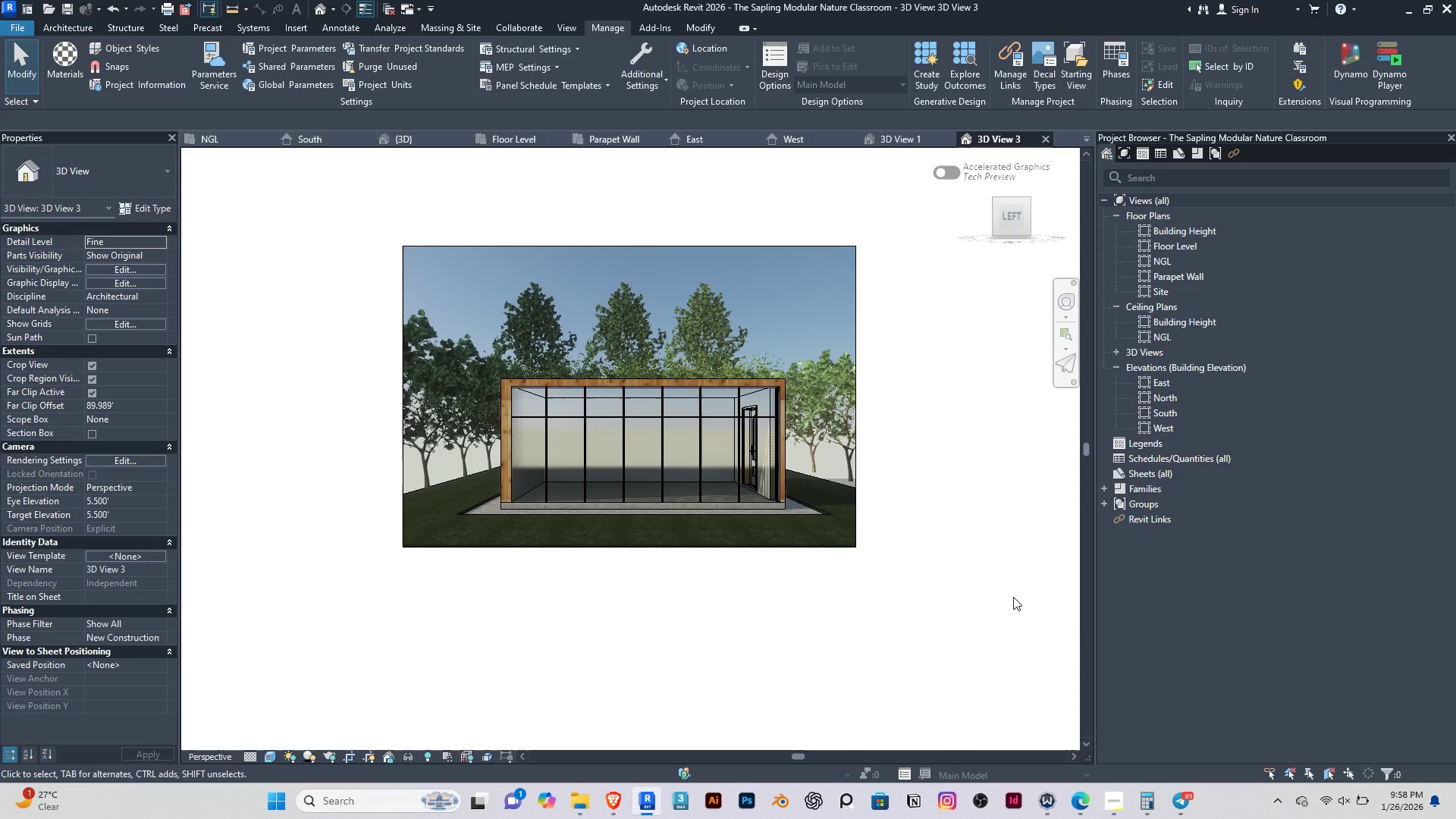 
wait(8.7)
 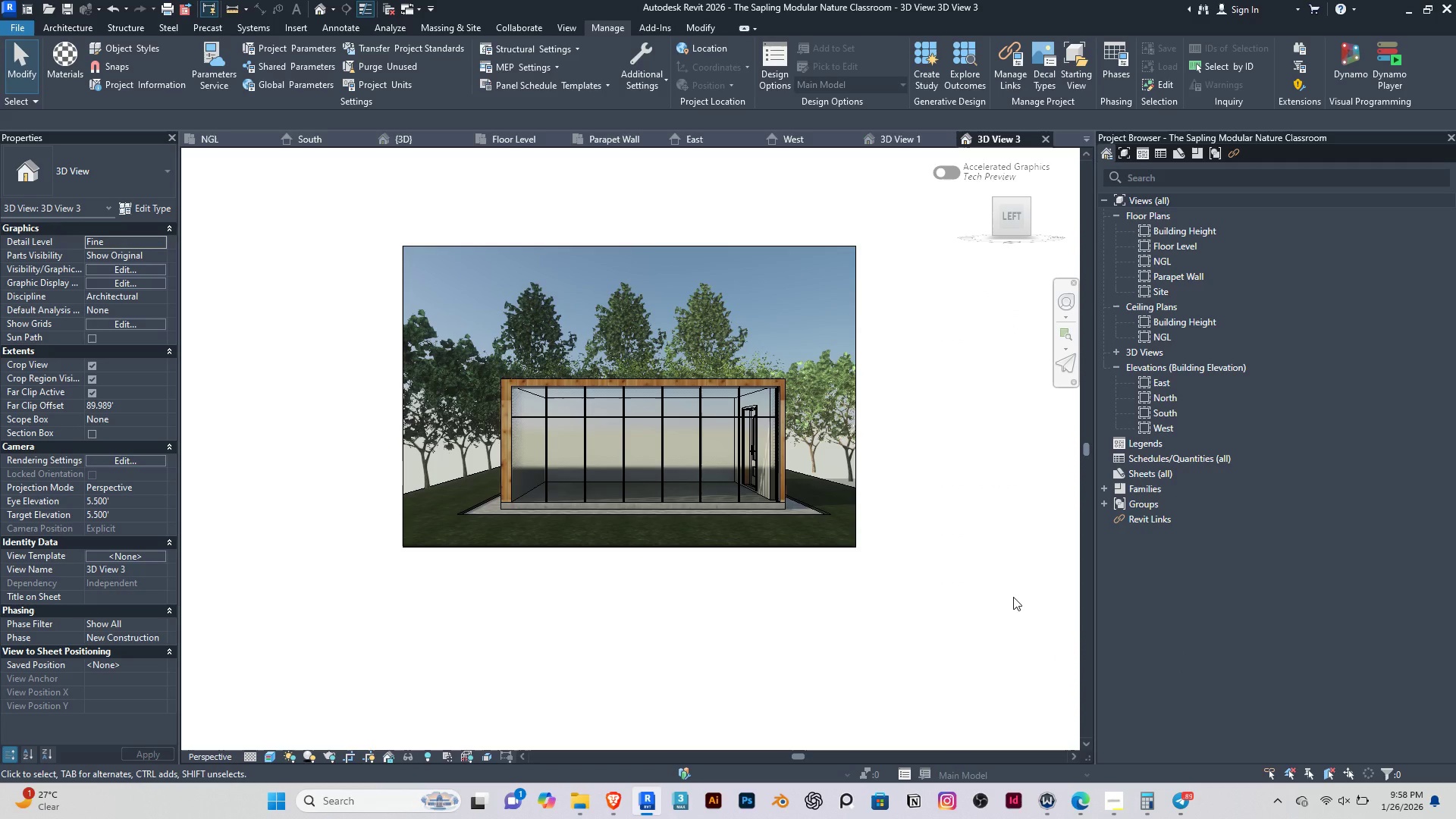 
left_click([63, 54])
 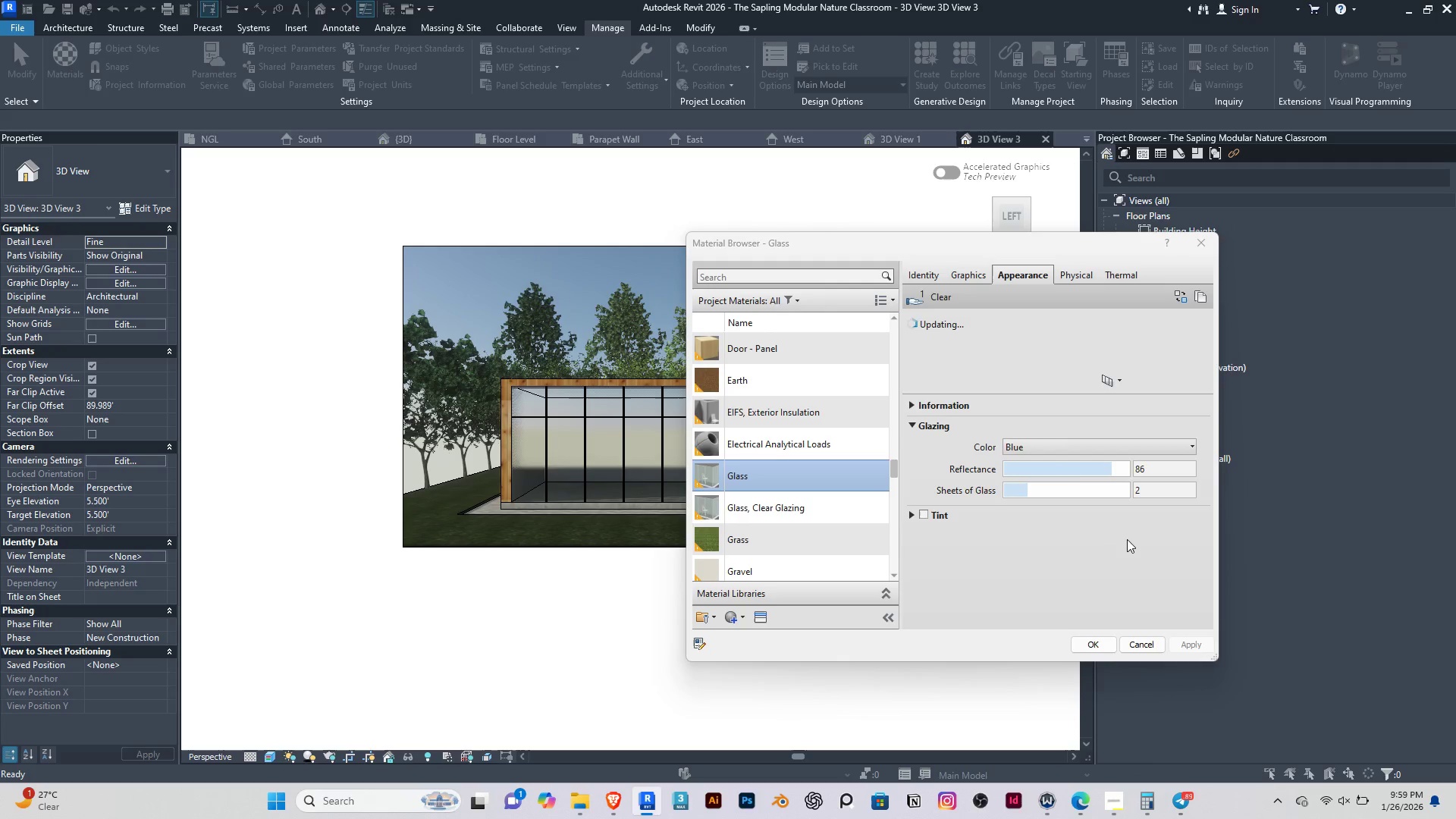 
left_click([1027, 462])
 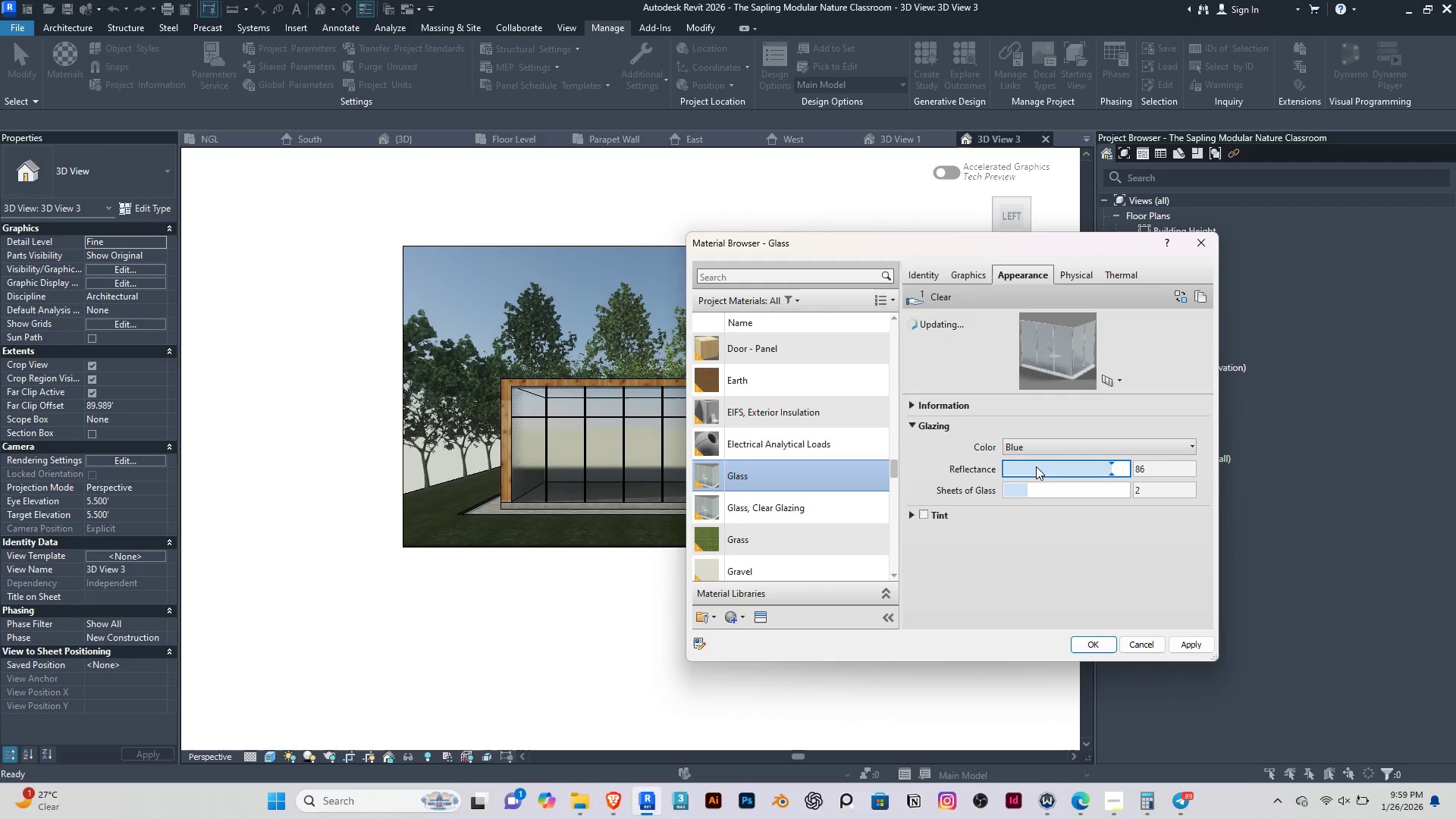 
left_click_drag(start_coordinate=[1036, 466], to_coordinate=[982, 478])
 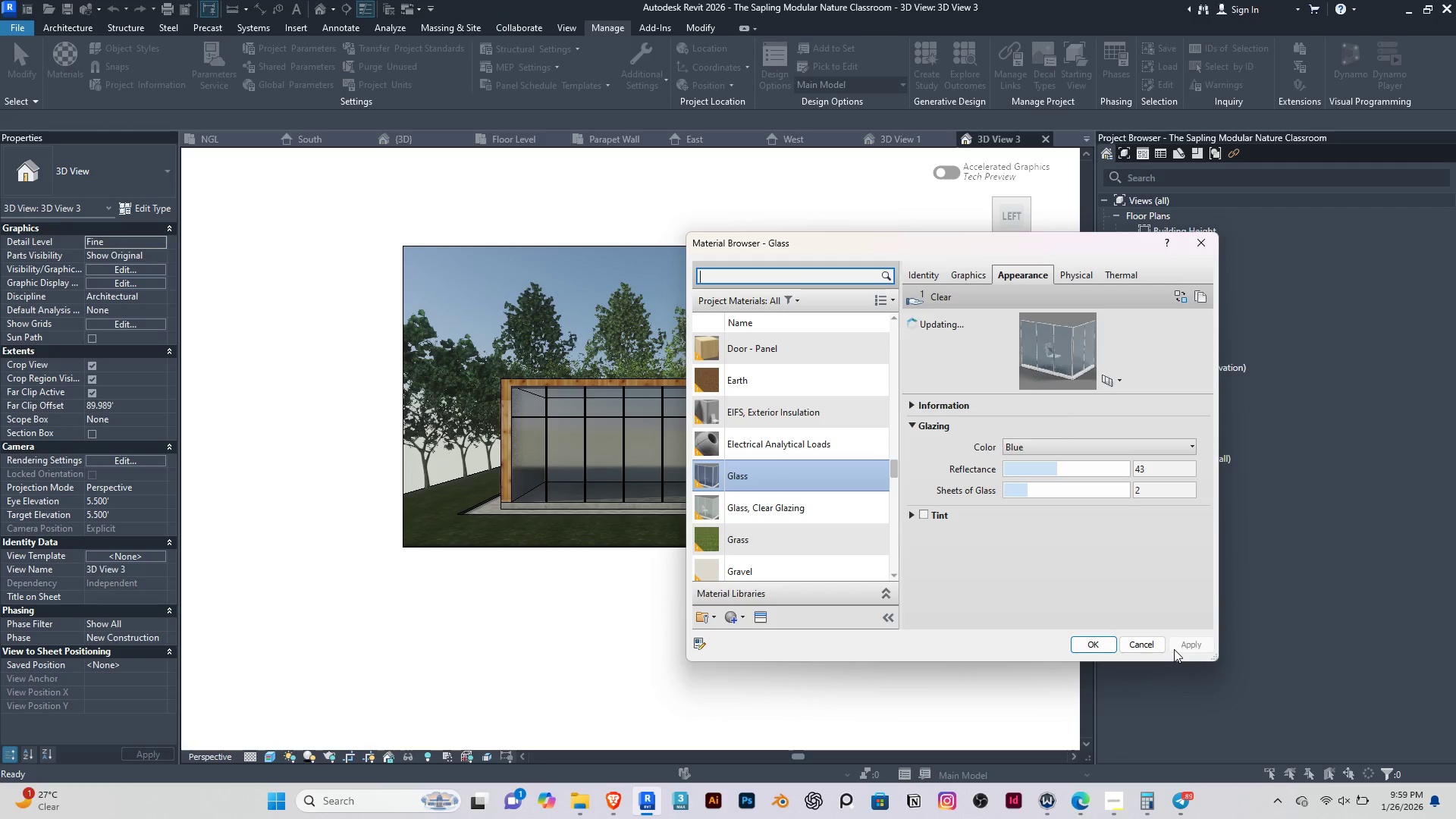 
wait(7.27)
 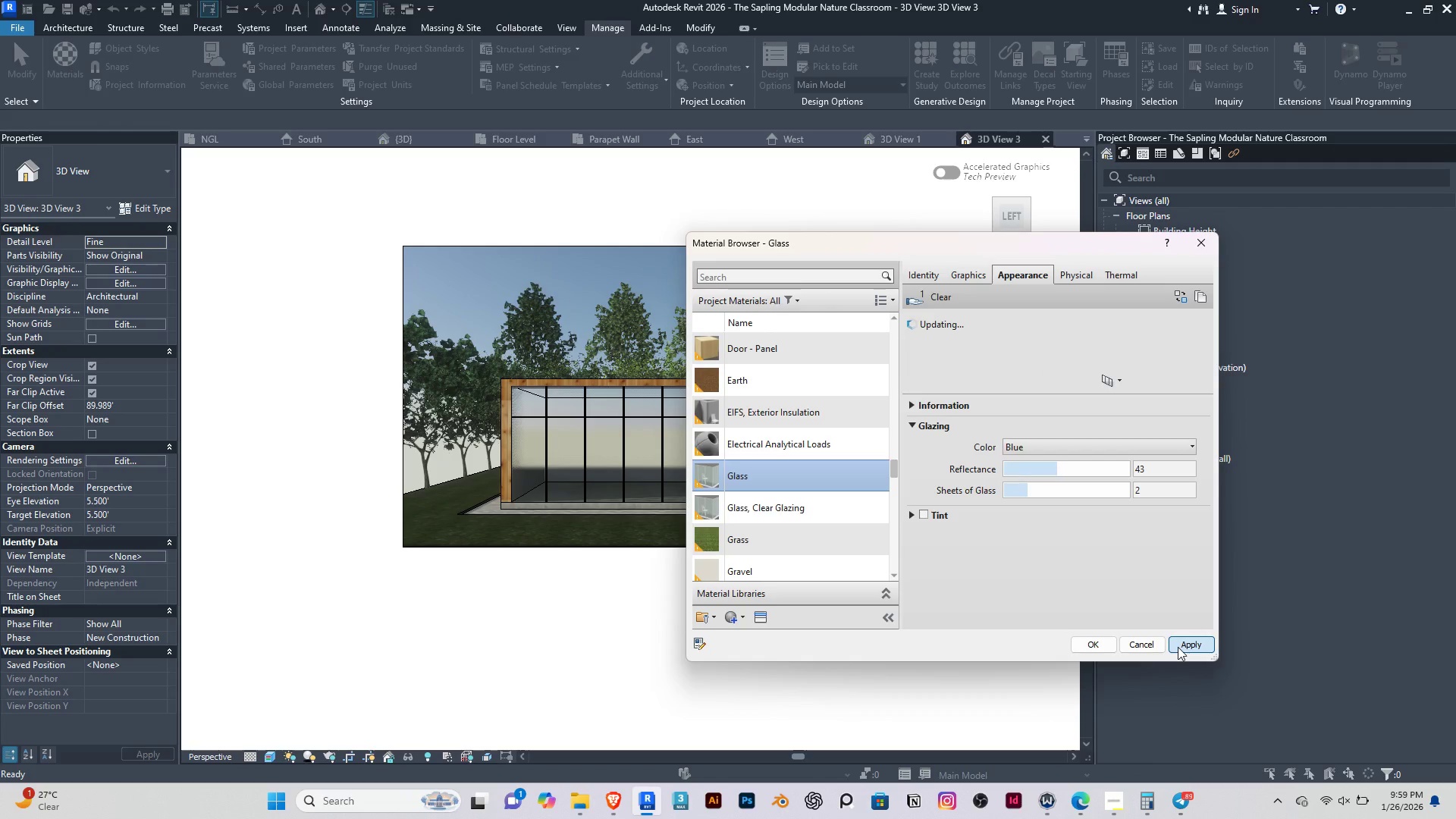 
left_click([1095, 645])
 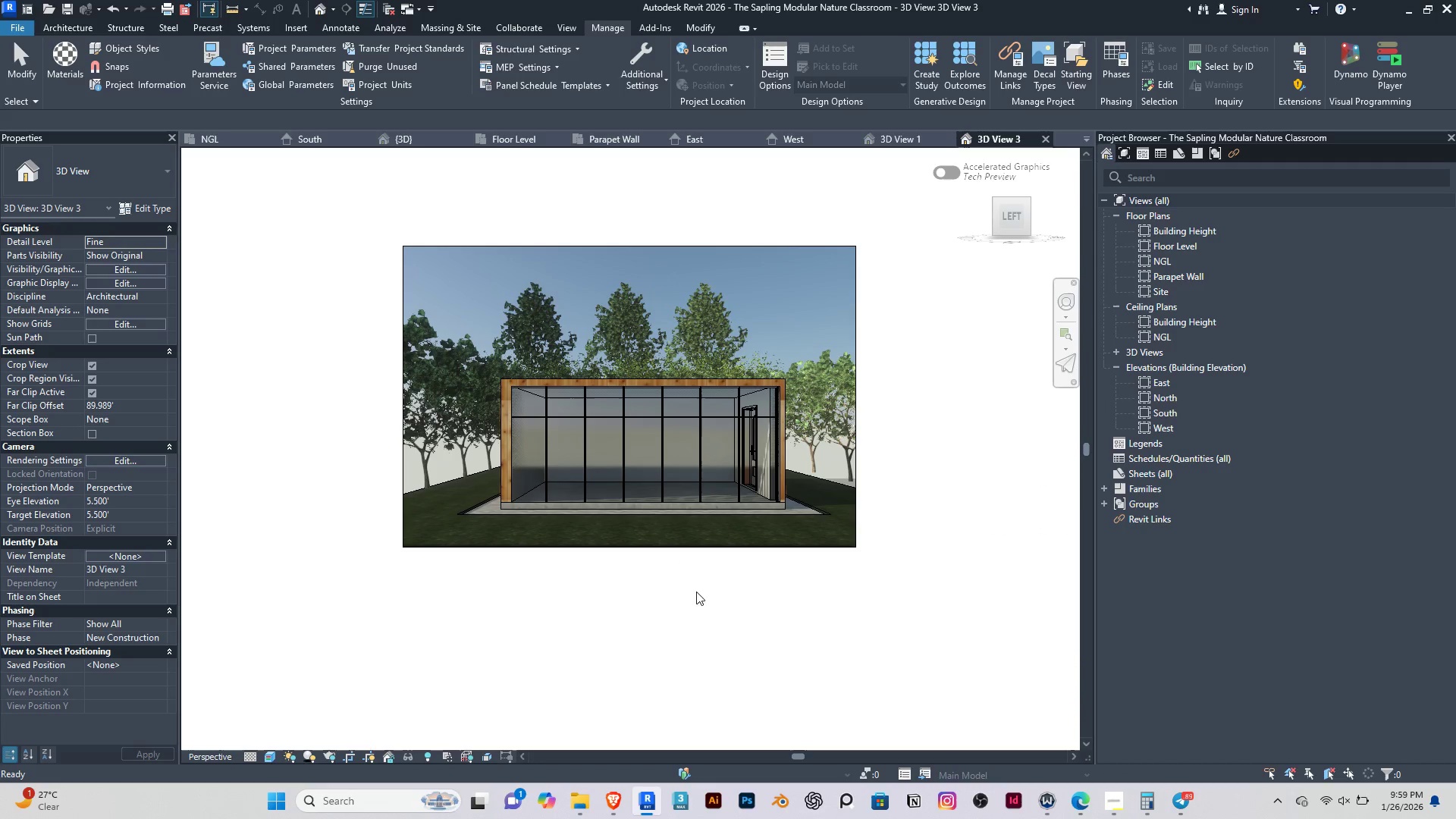 
left_click([676, 592])
 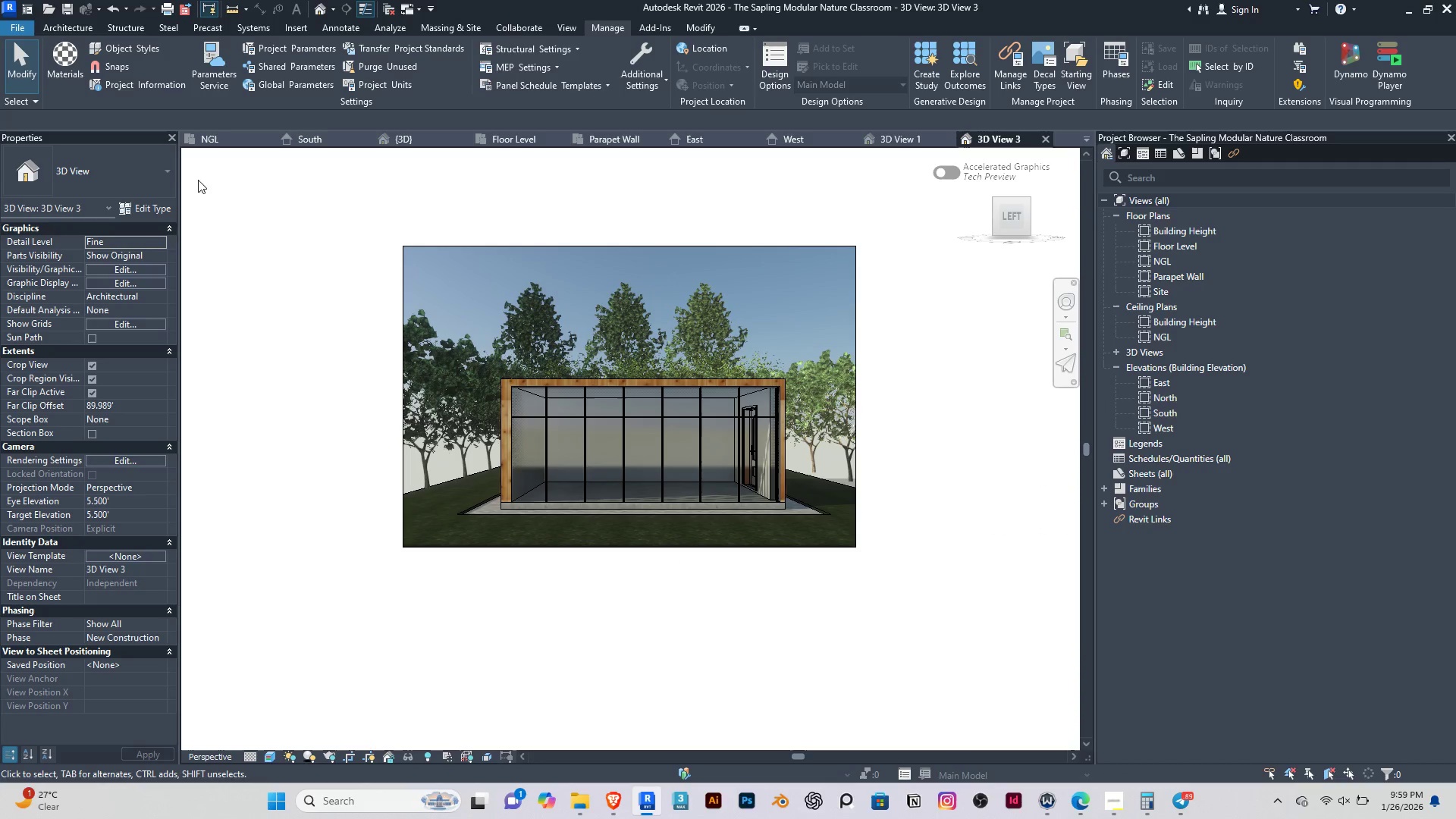 
left_click([385, 140])
 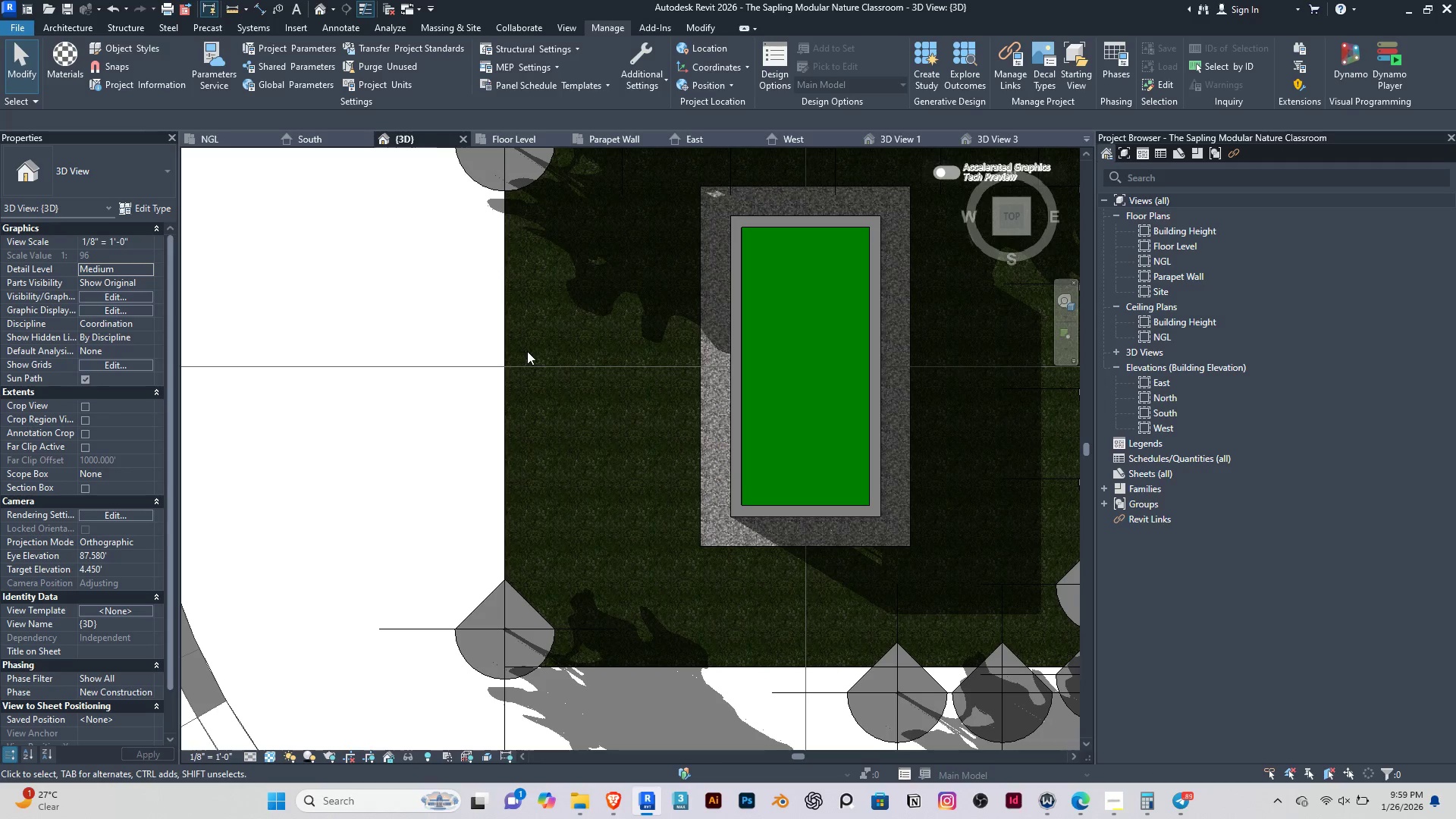 
scroll: coordinate [524, 360], scroll_direction: down, amount: 9.0
 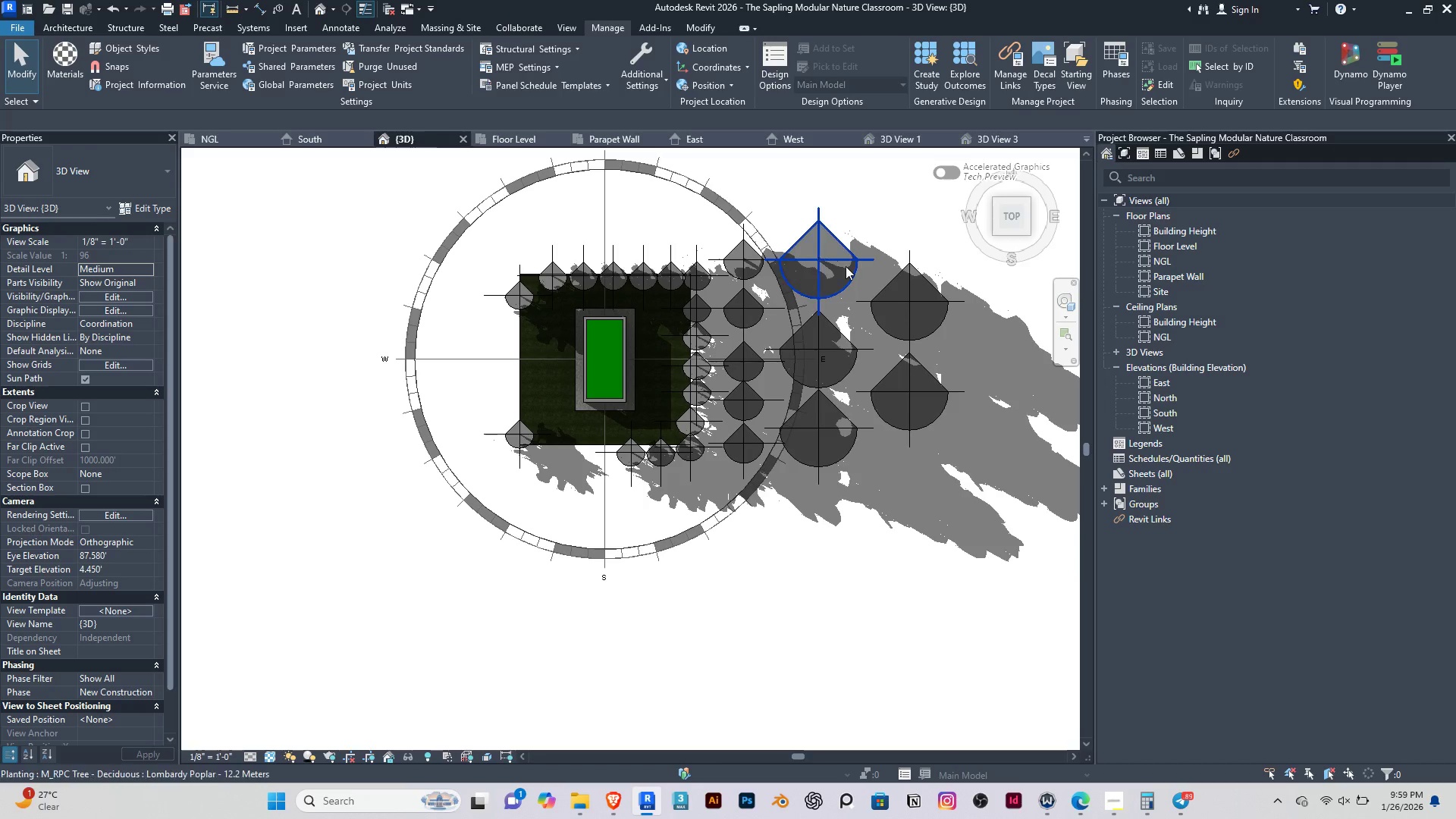 
left_click([846, 266])
 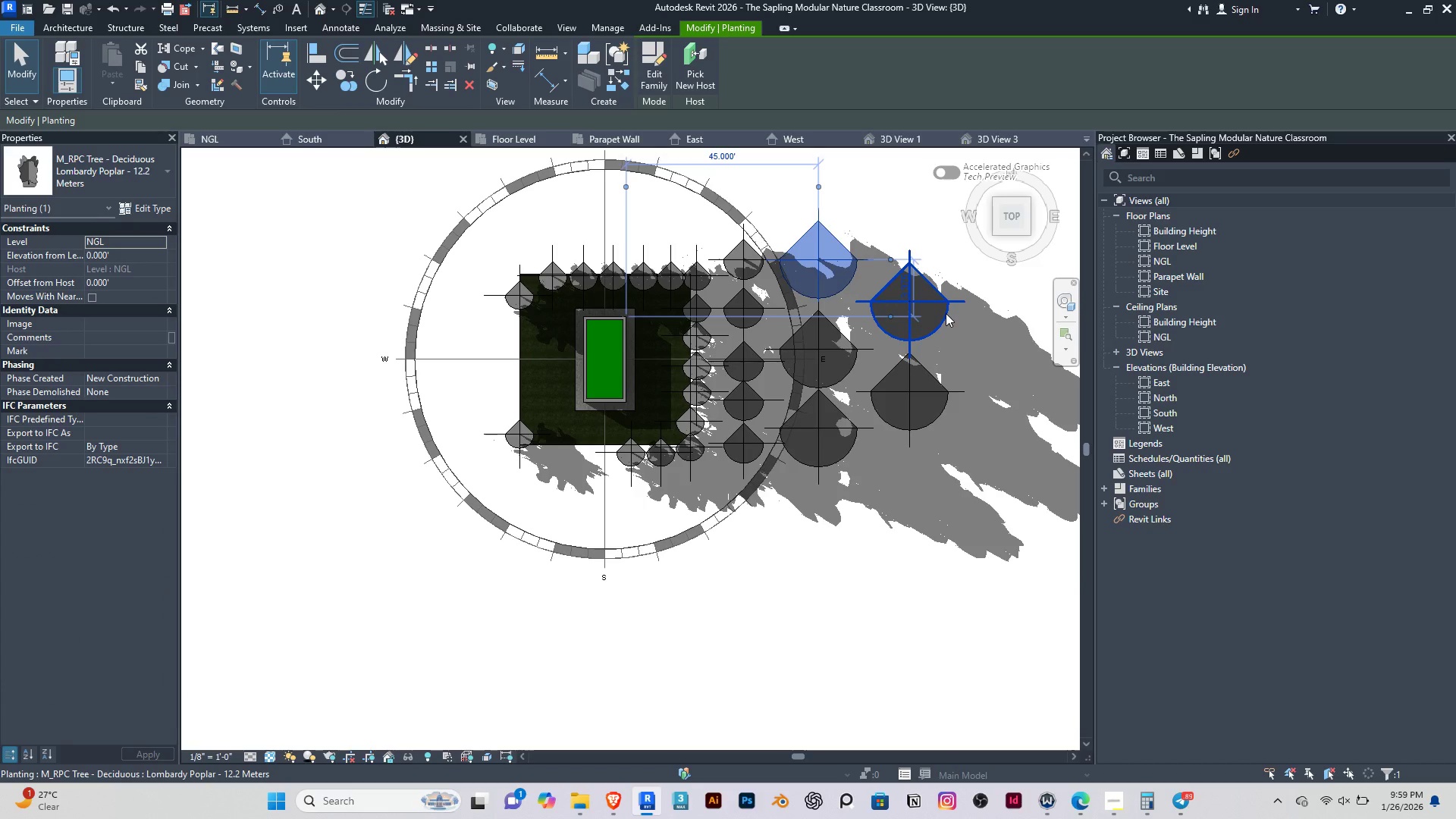 
hold_key(key=ControlRight, duration=1.5)
left_click([946, 313])
 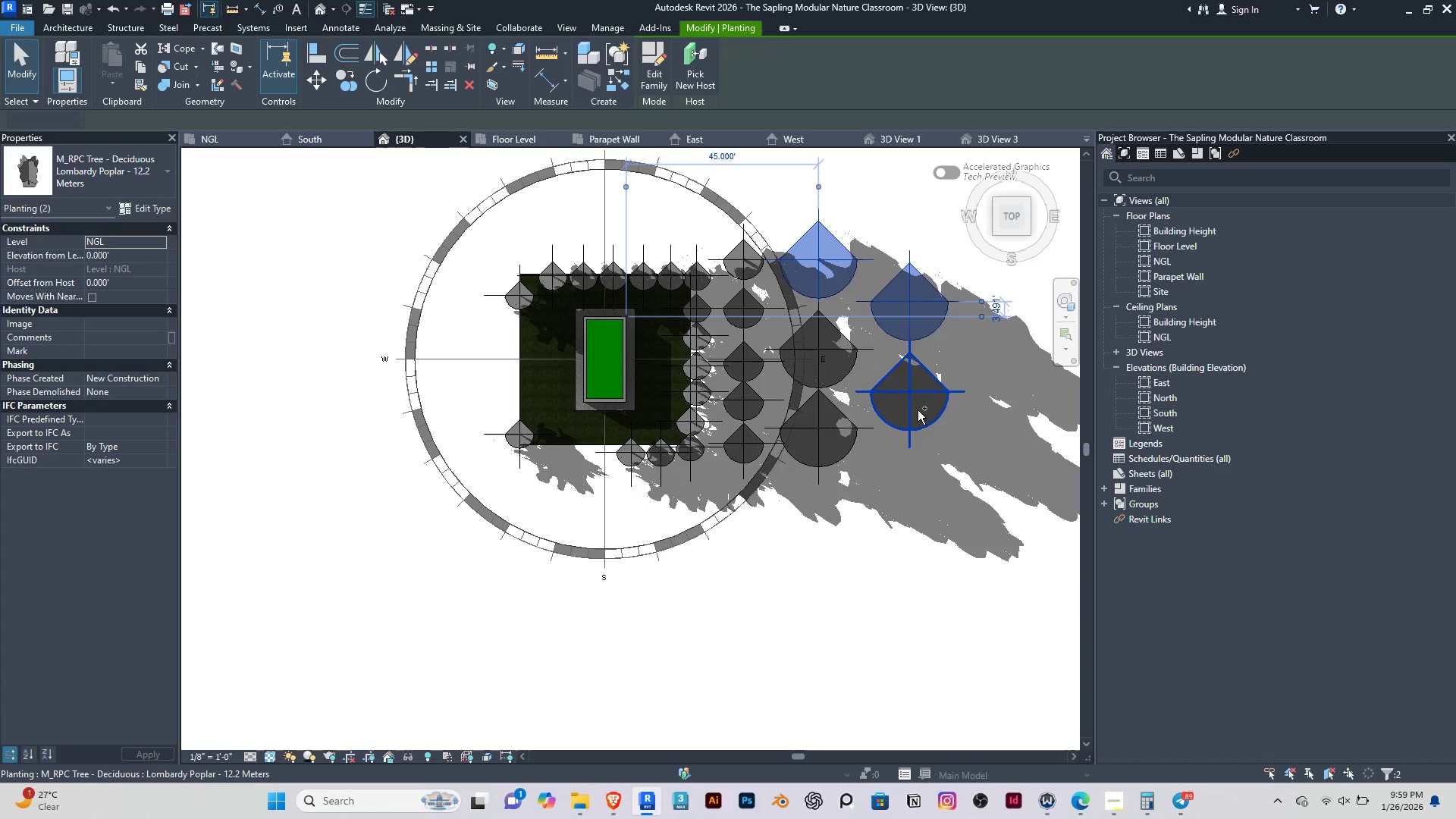 
left_click([918, 410])
 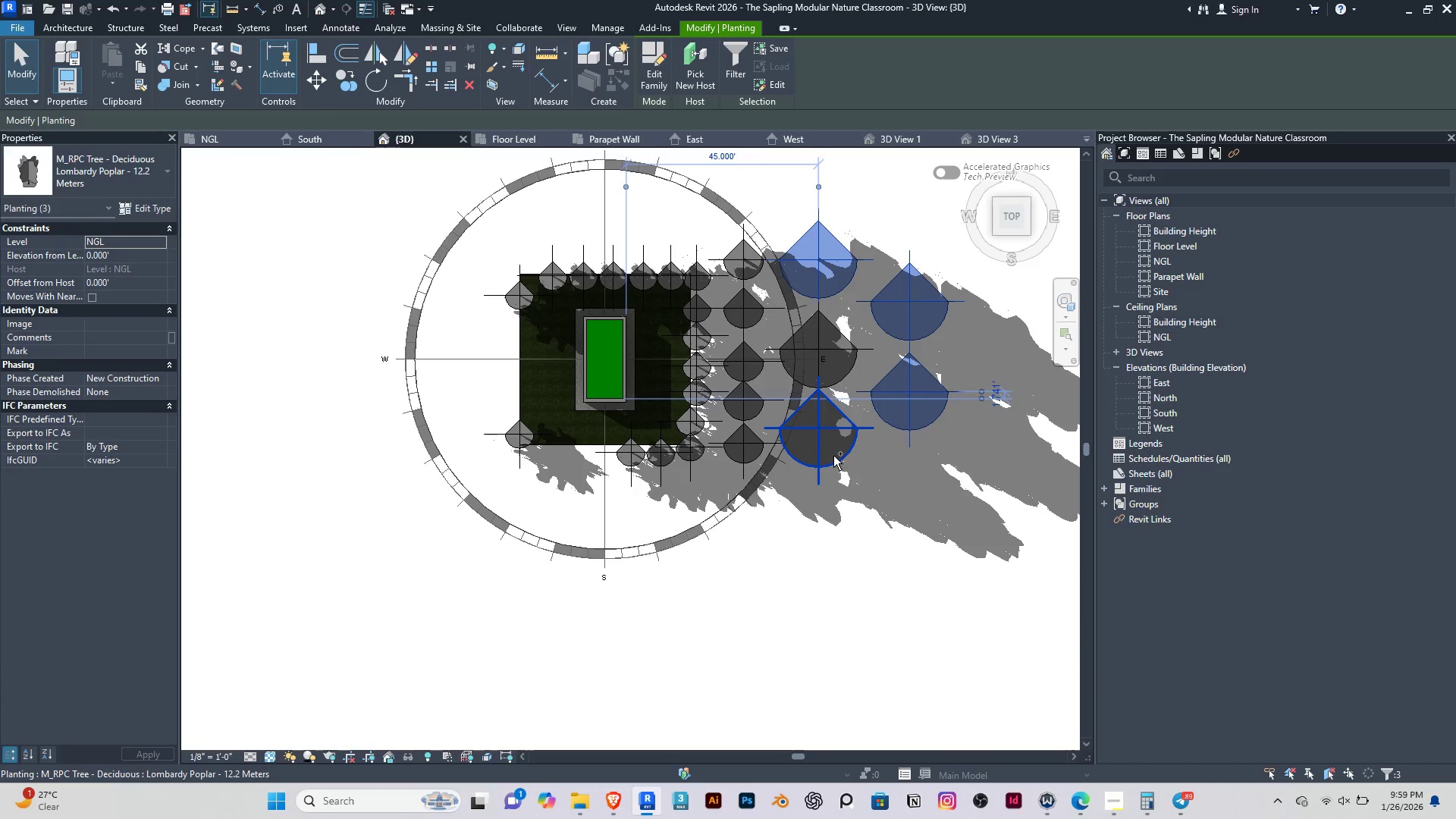 
double_click([833, 456])
 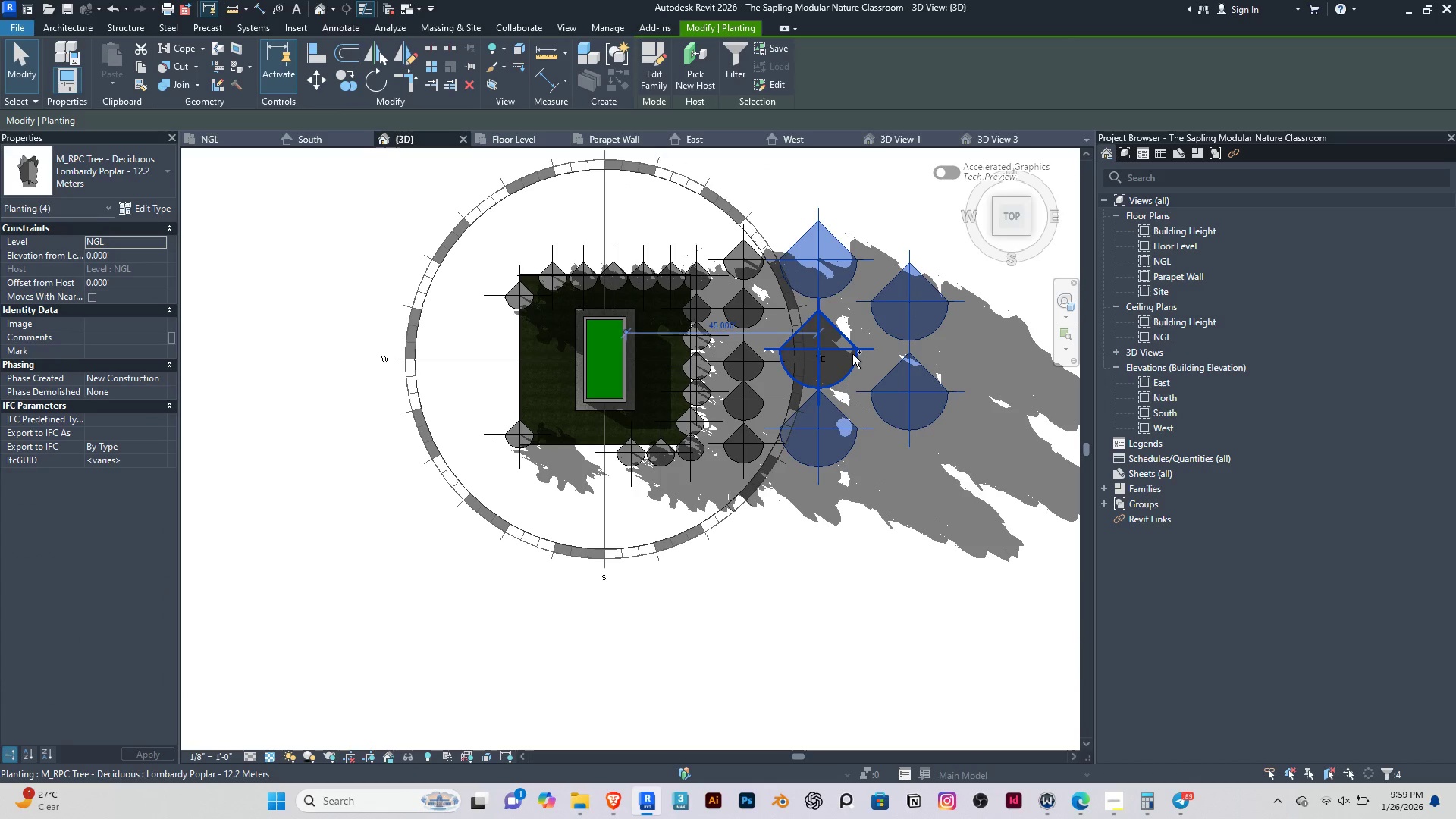 
hold_key(key=ControlRight, duration=0.5)
triple_click([852, 354])
 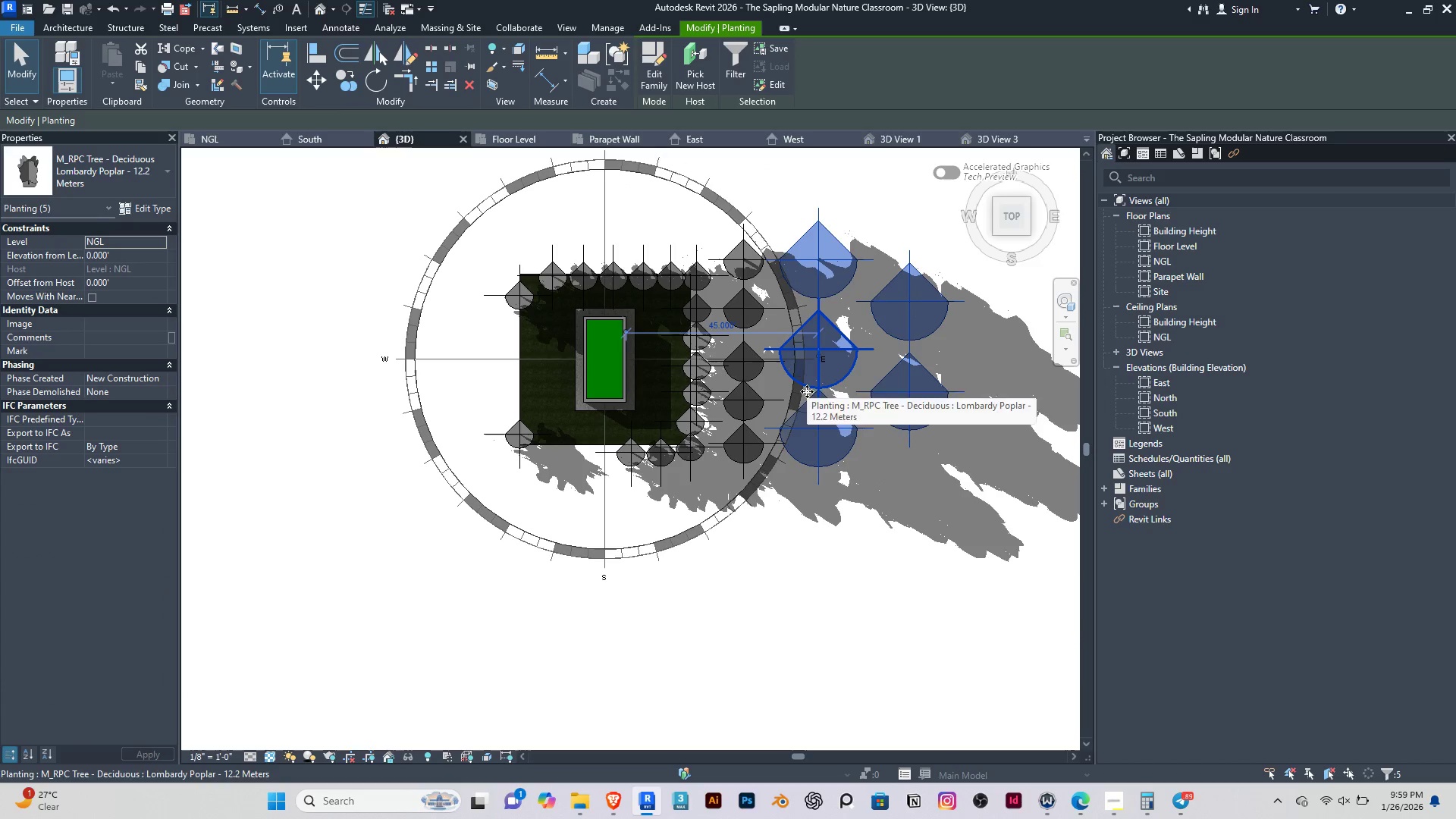 
type(dm)
 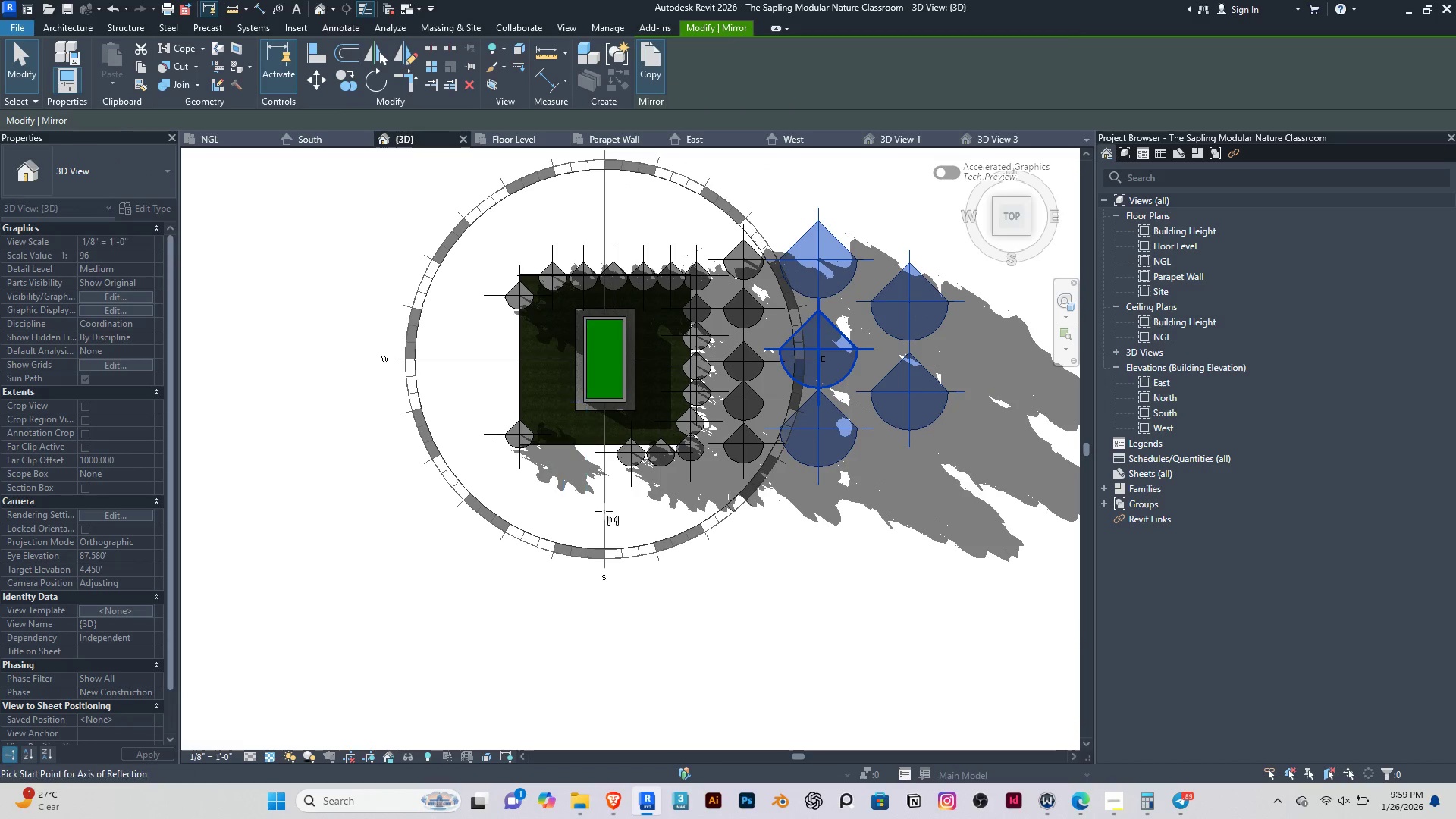 
left_click([605, 513])
 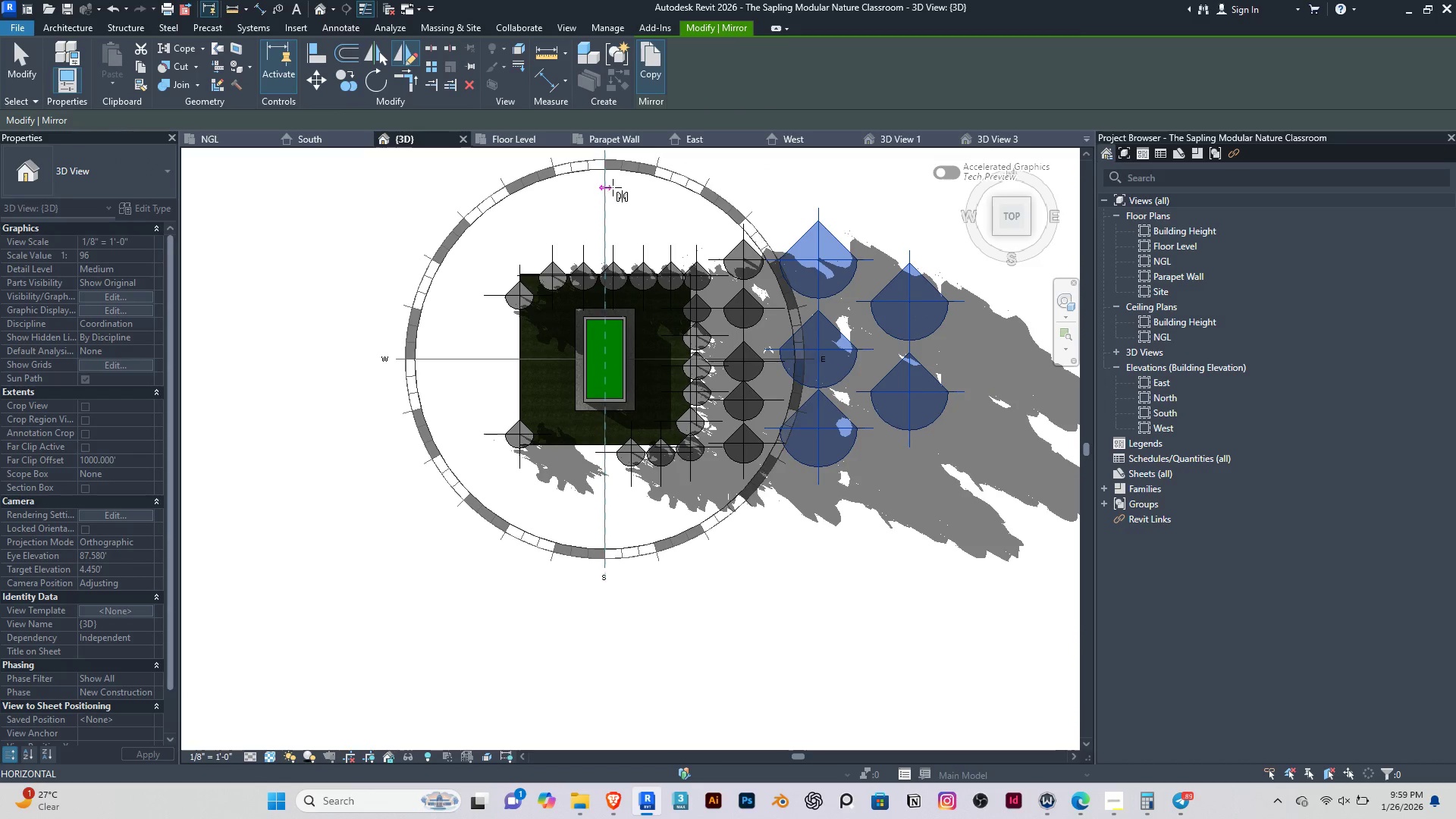 
left_click([613, 187])
 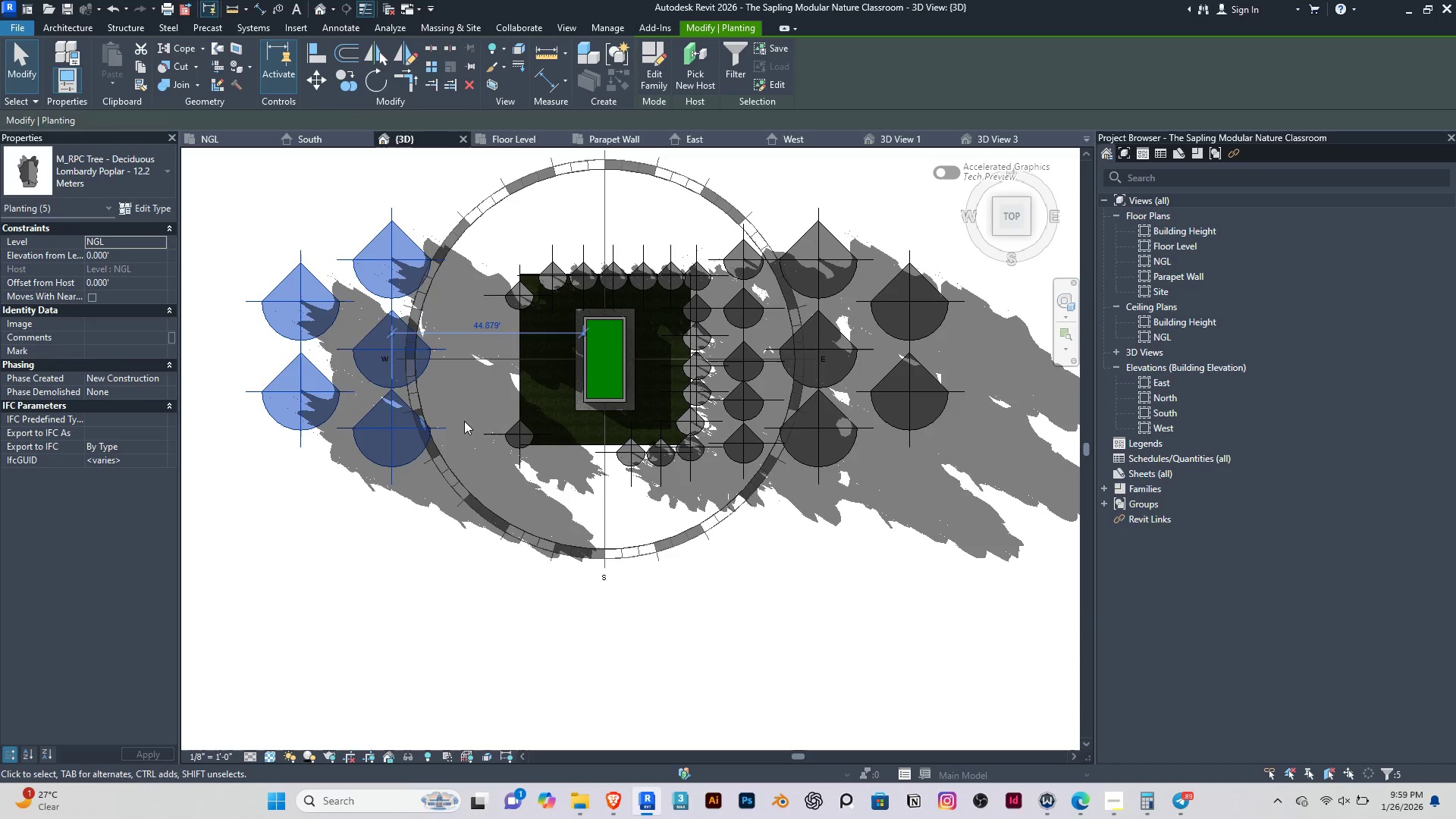 
key(ArrowRight)
 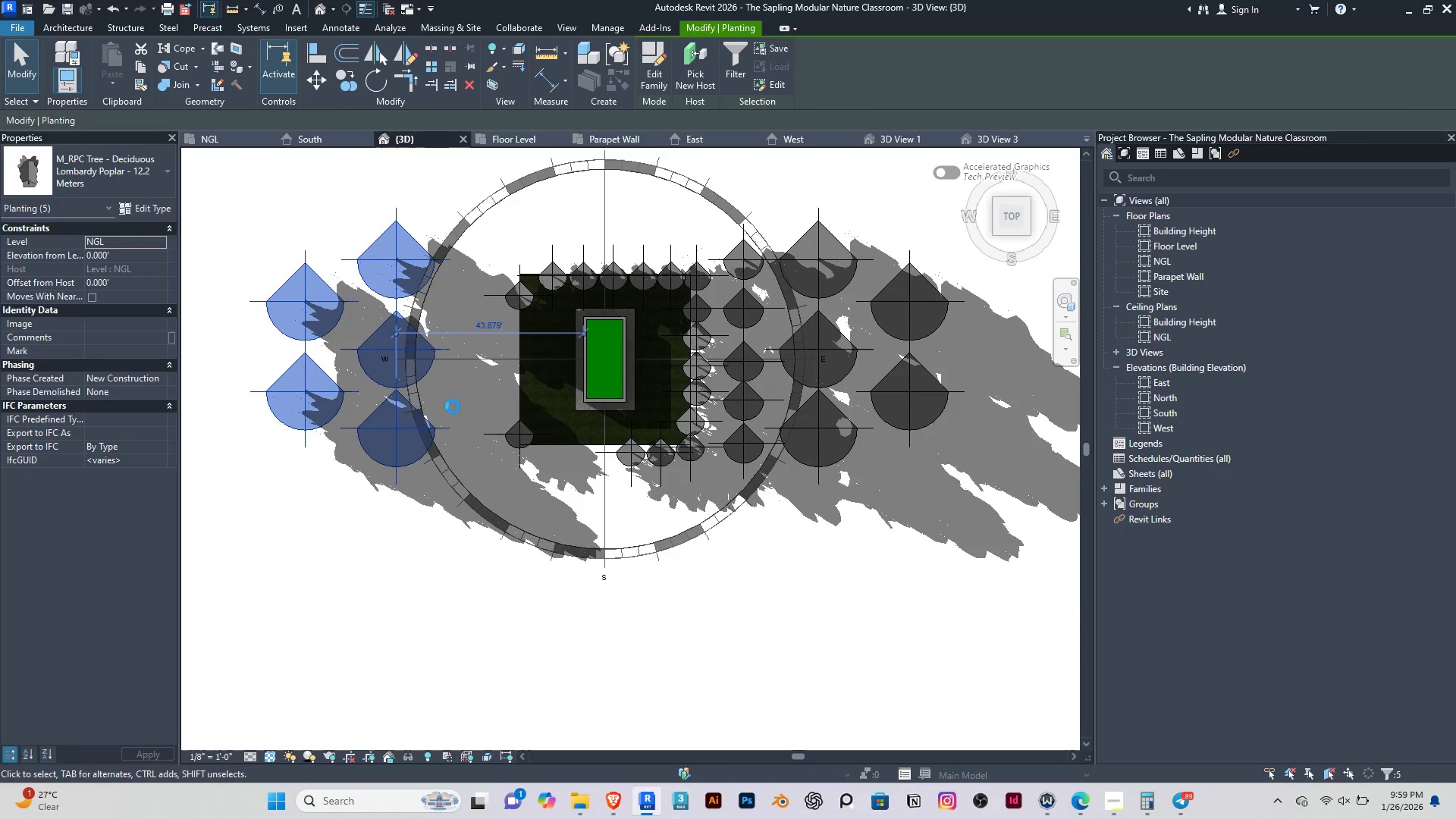 
key(ArrowRight)
 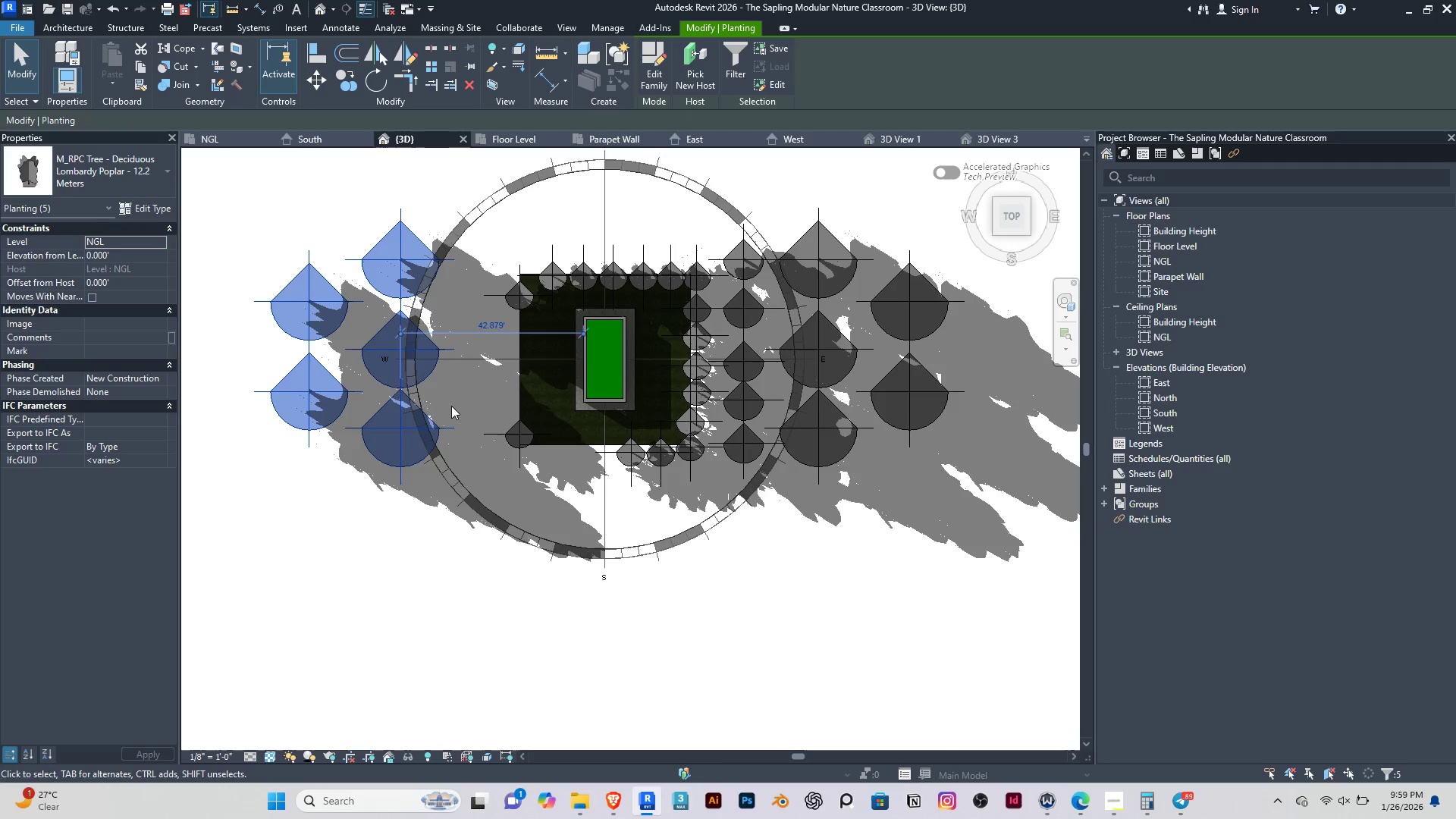 
key(ArrowRight)
 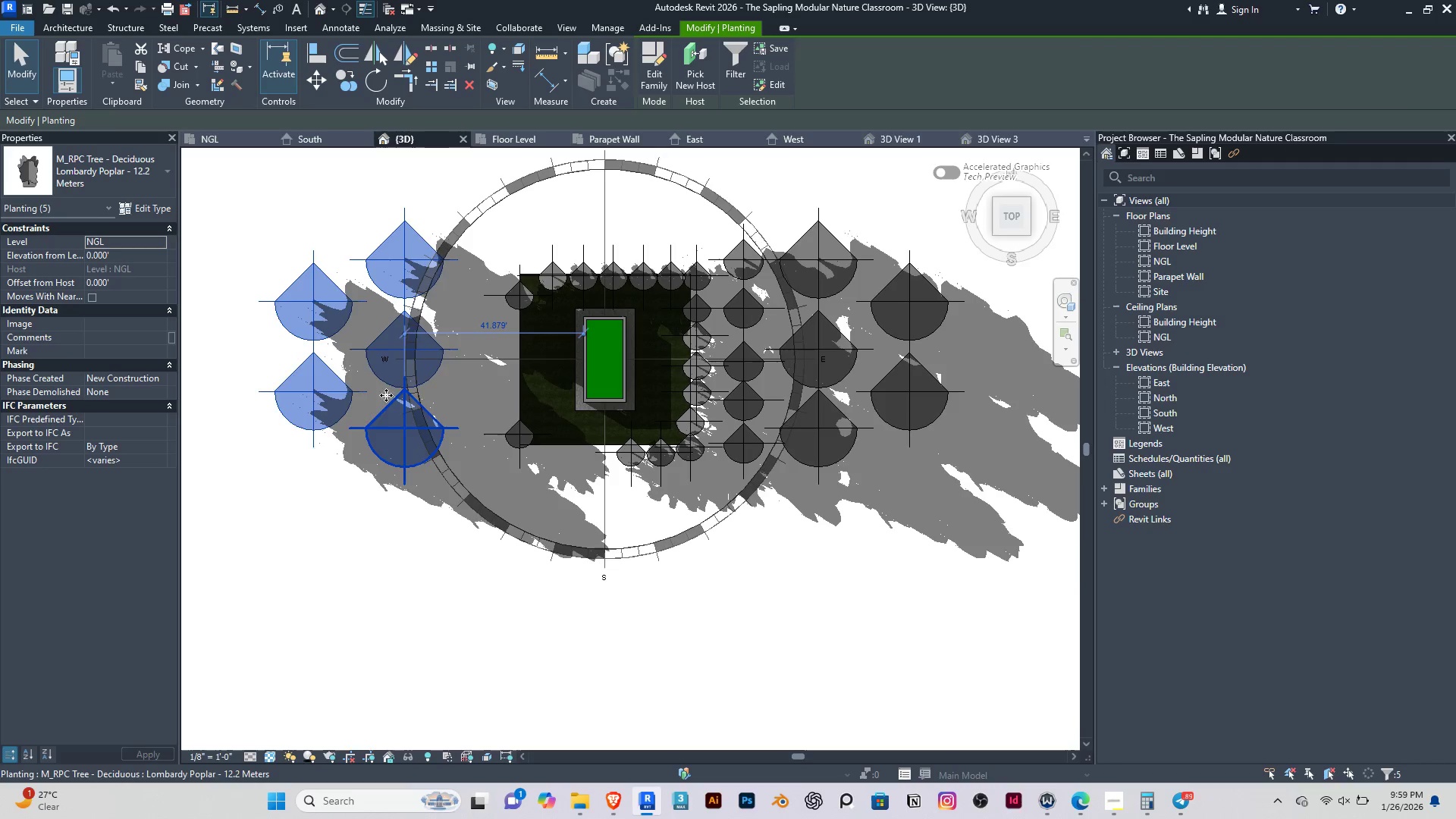 
key(ArrowRight)
 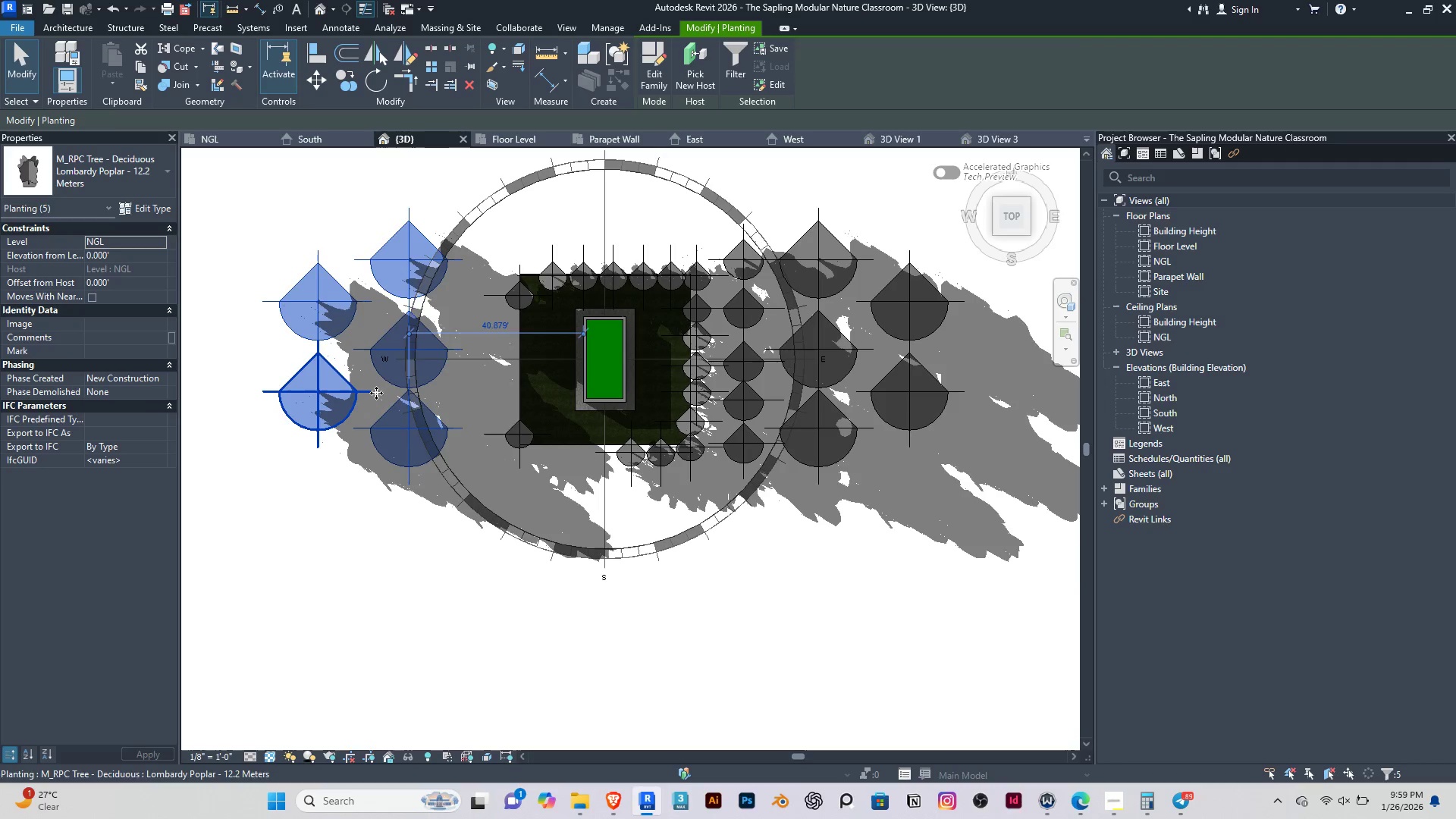 
key(ArrowRight)
 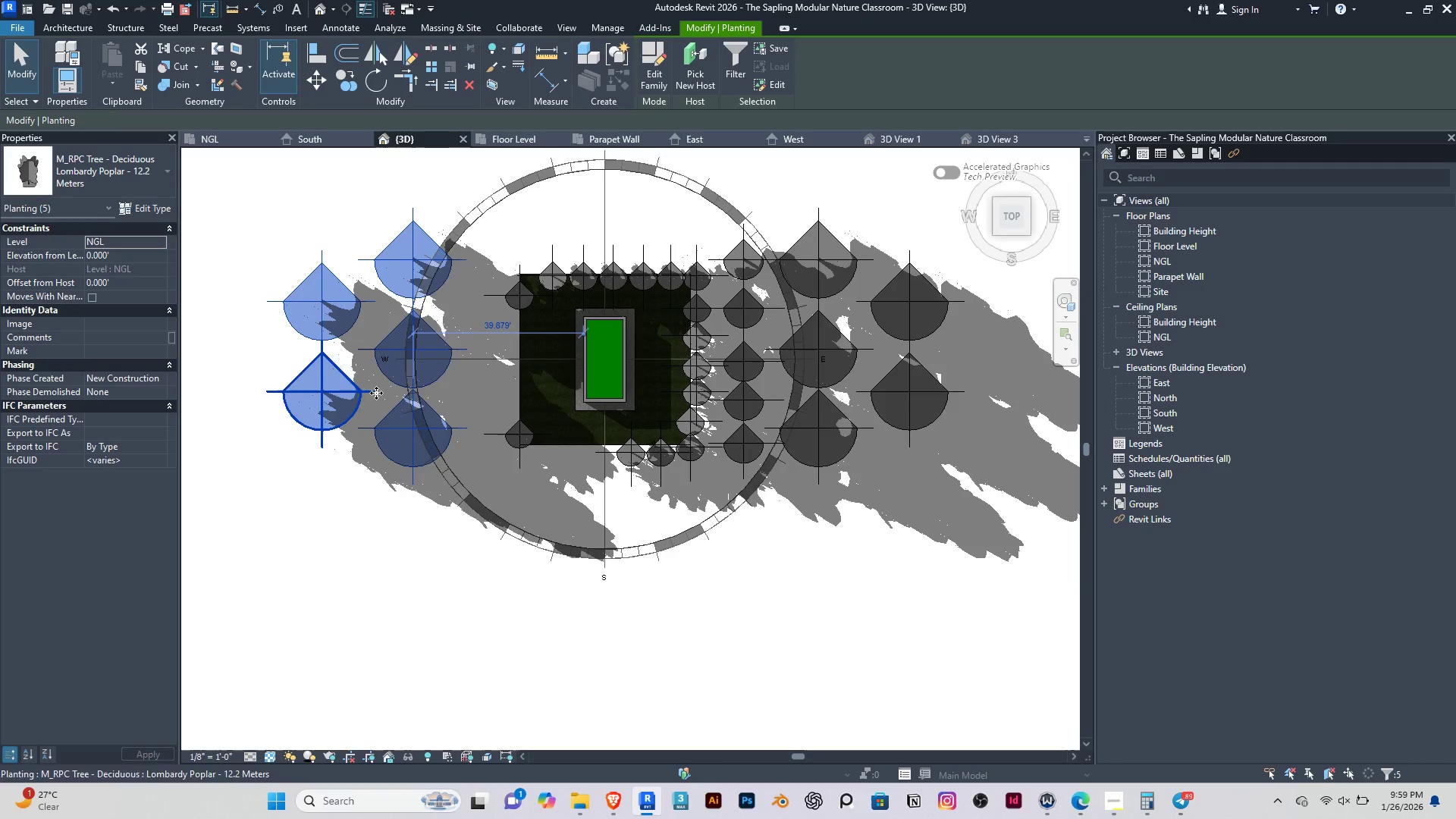 
key(ArrowRight)
 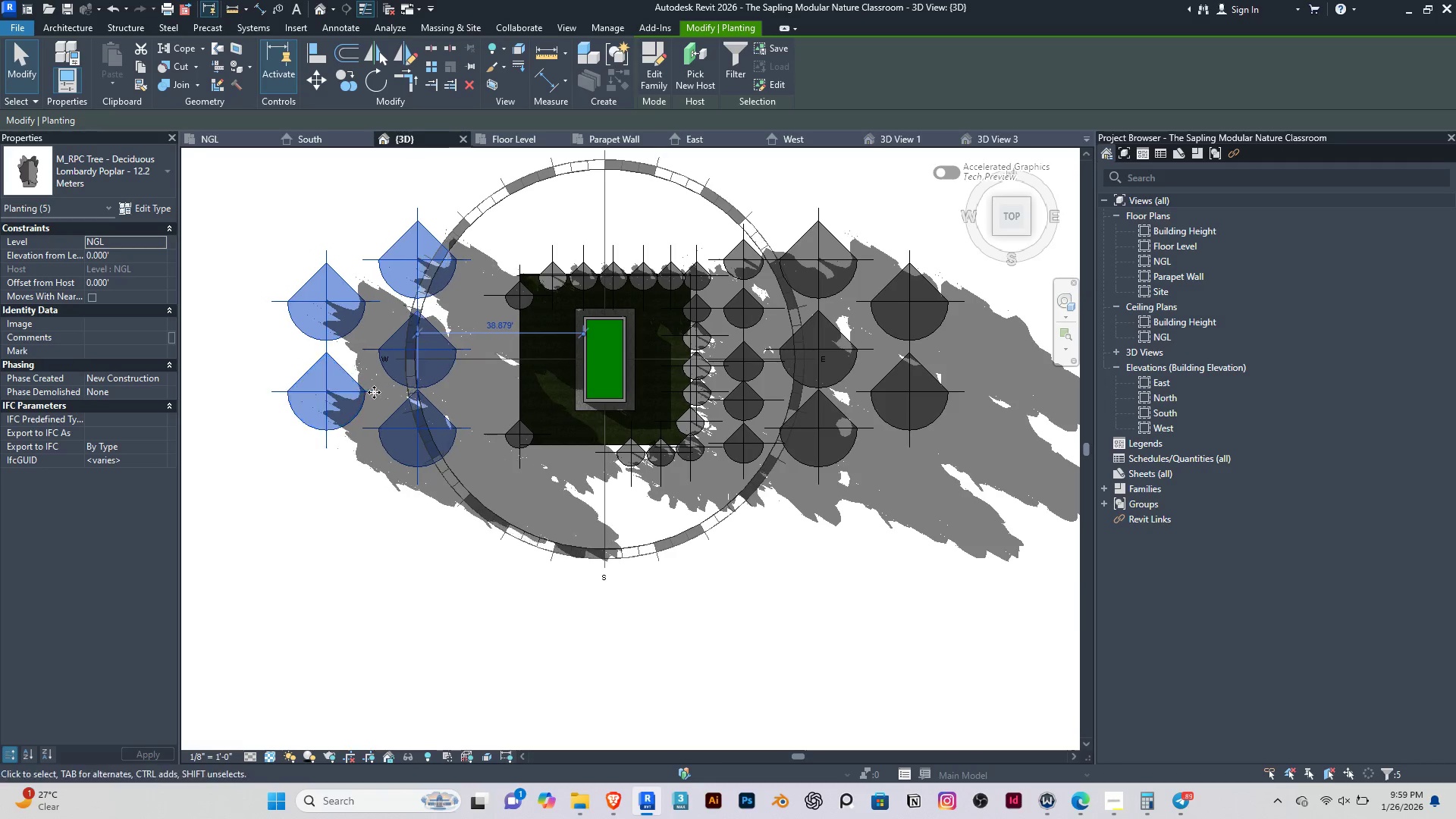 
key(ArrowRight)
 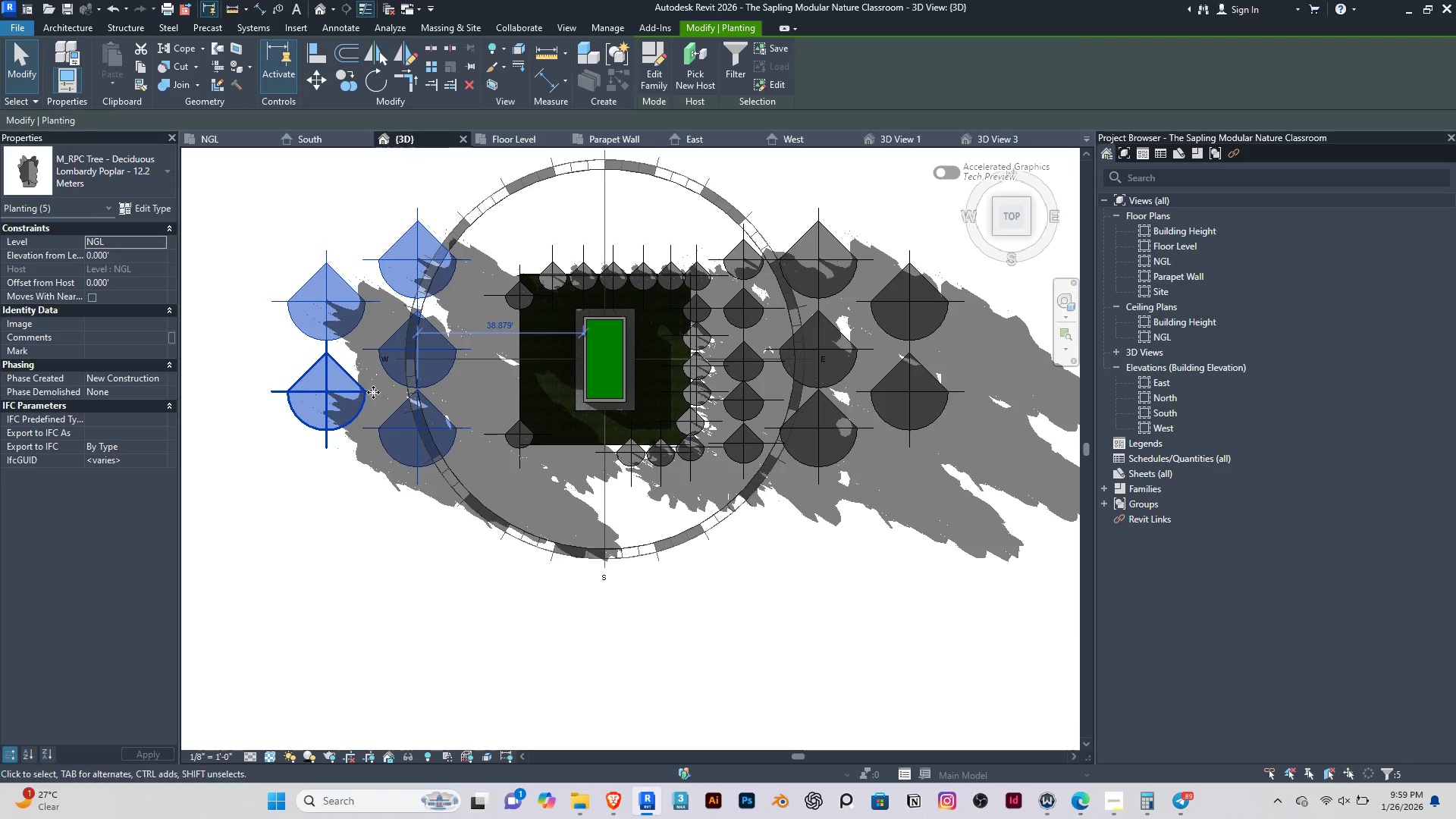 
key(ArrowRight)
 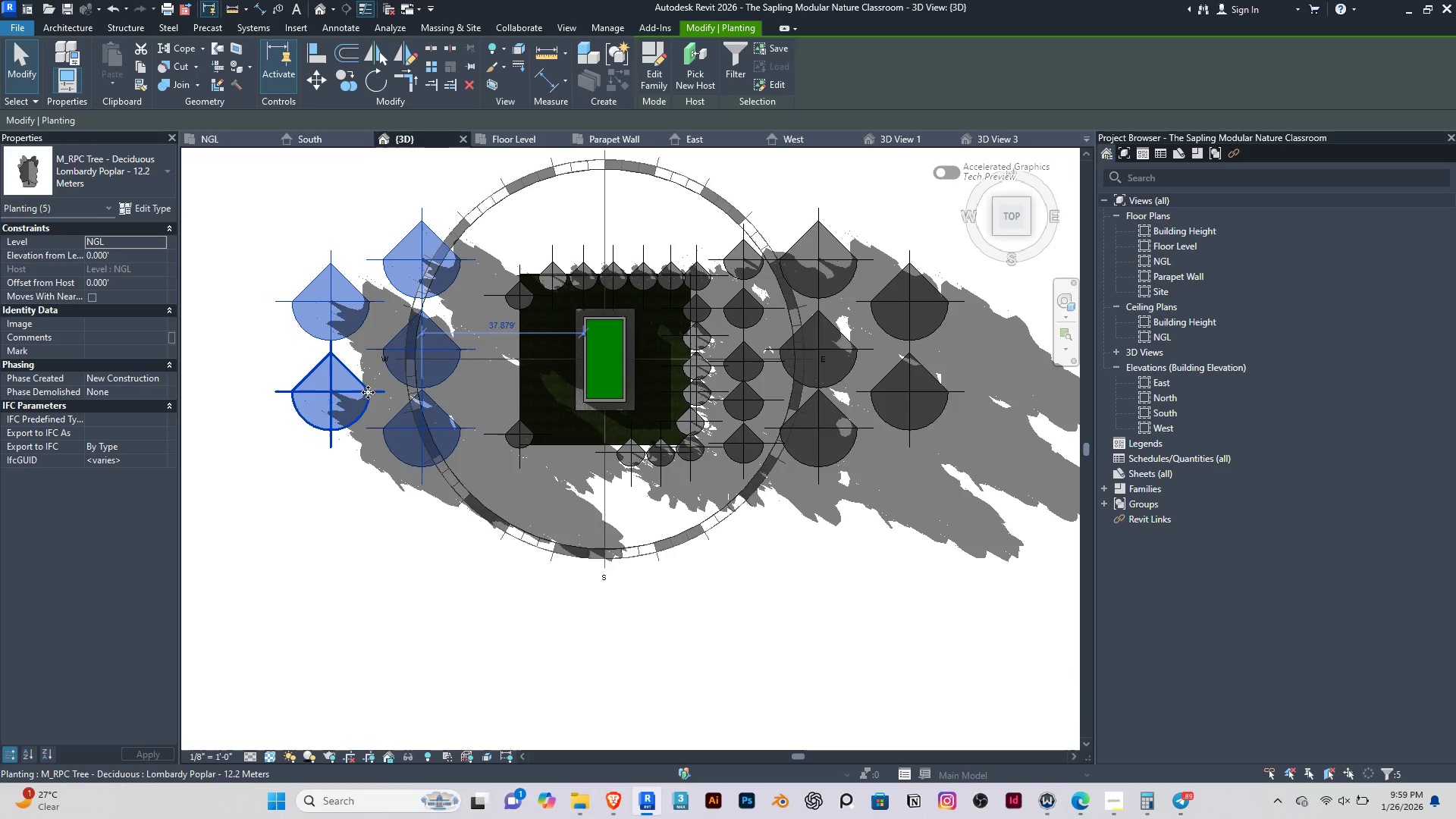 
key(ArrowRight)
 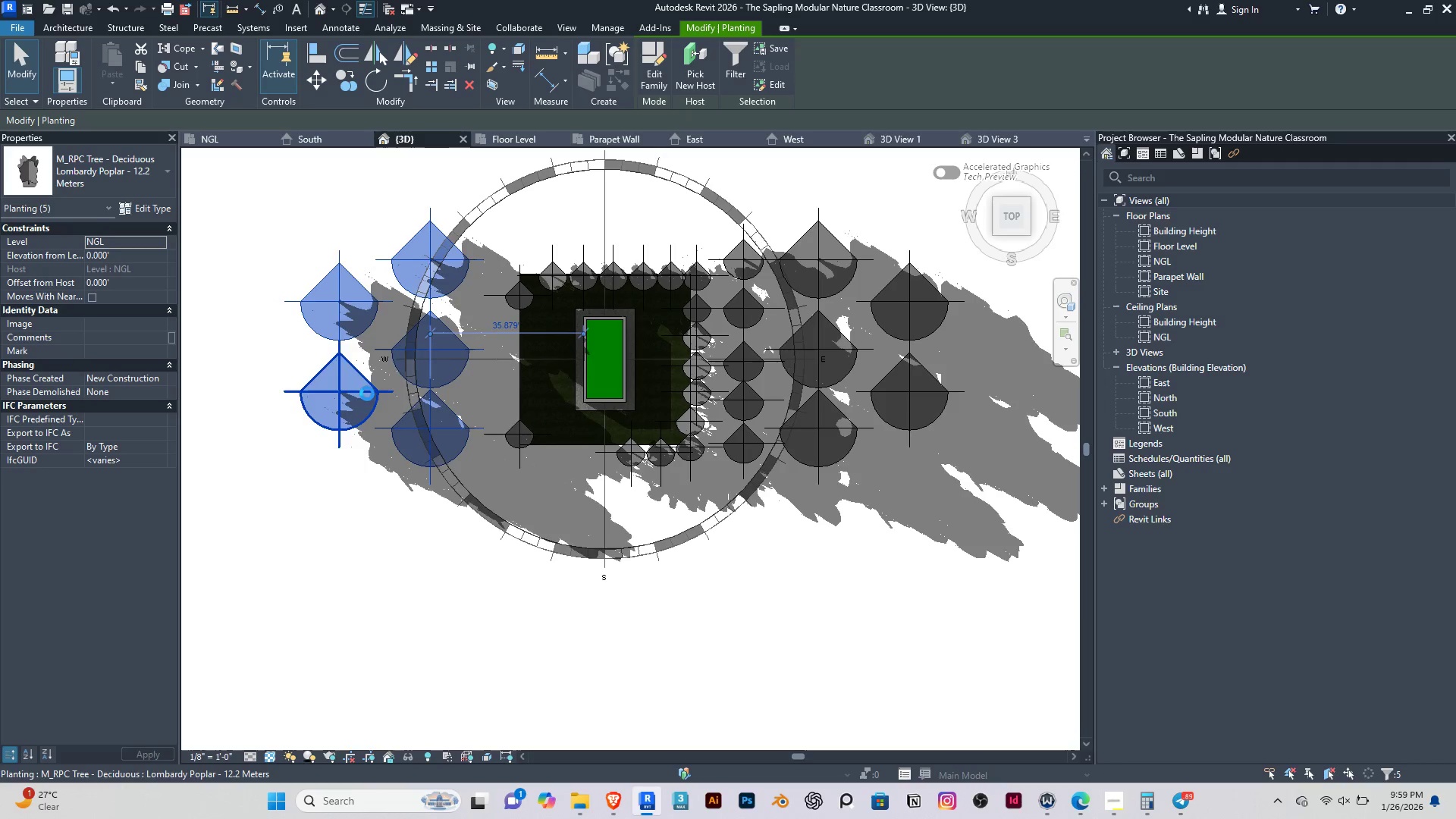 
key(ArrowRight)
 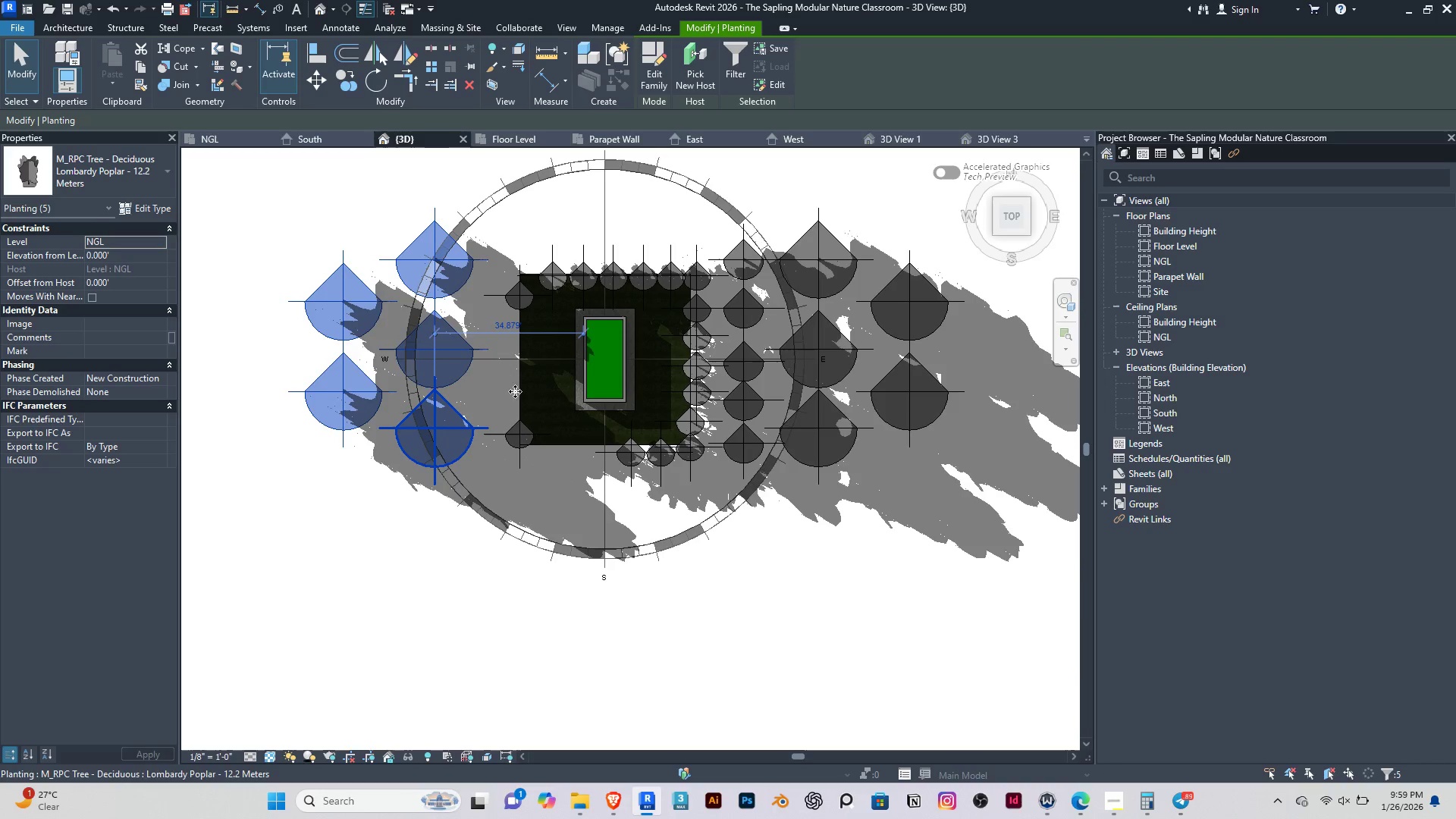 
key(ArrowRight)
 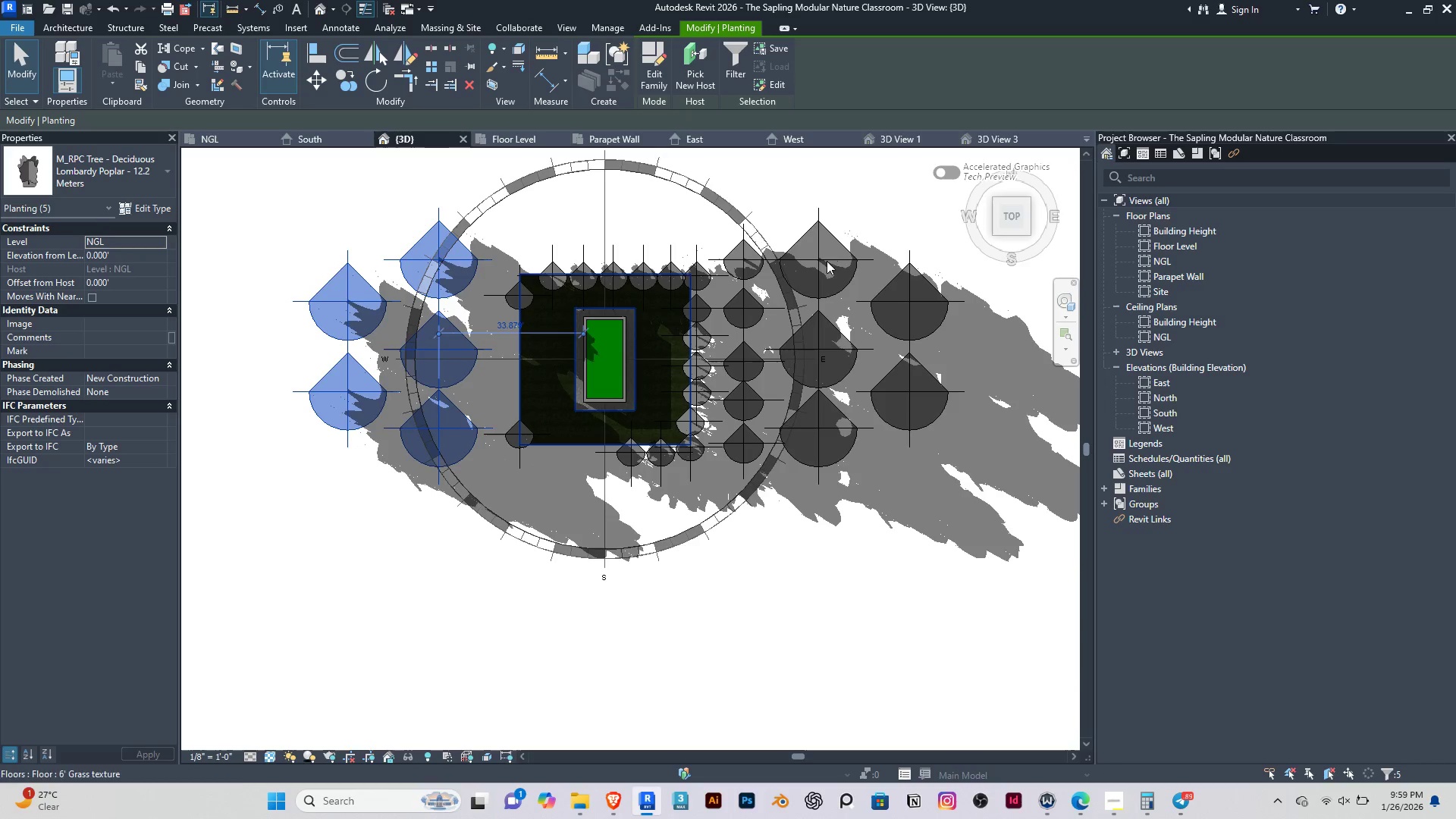 
key(ArrowRight)
 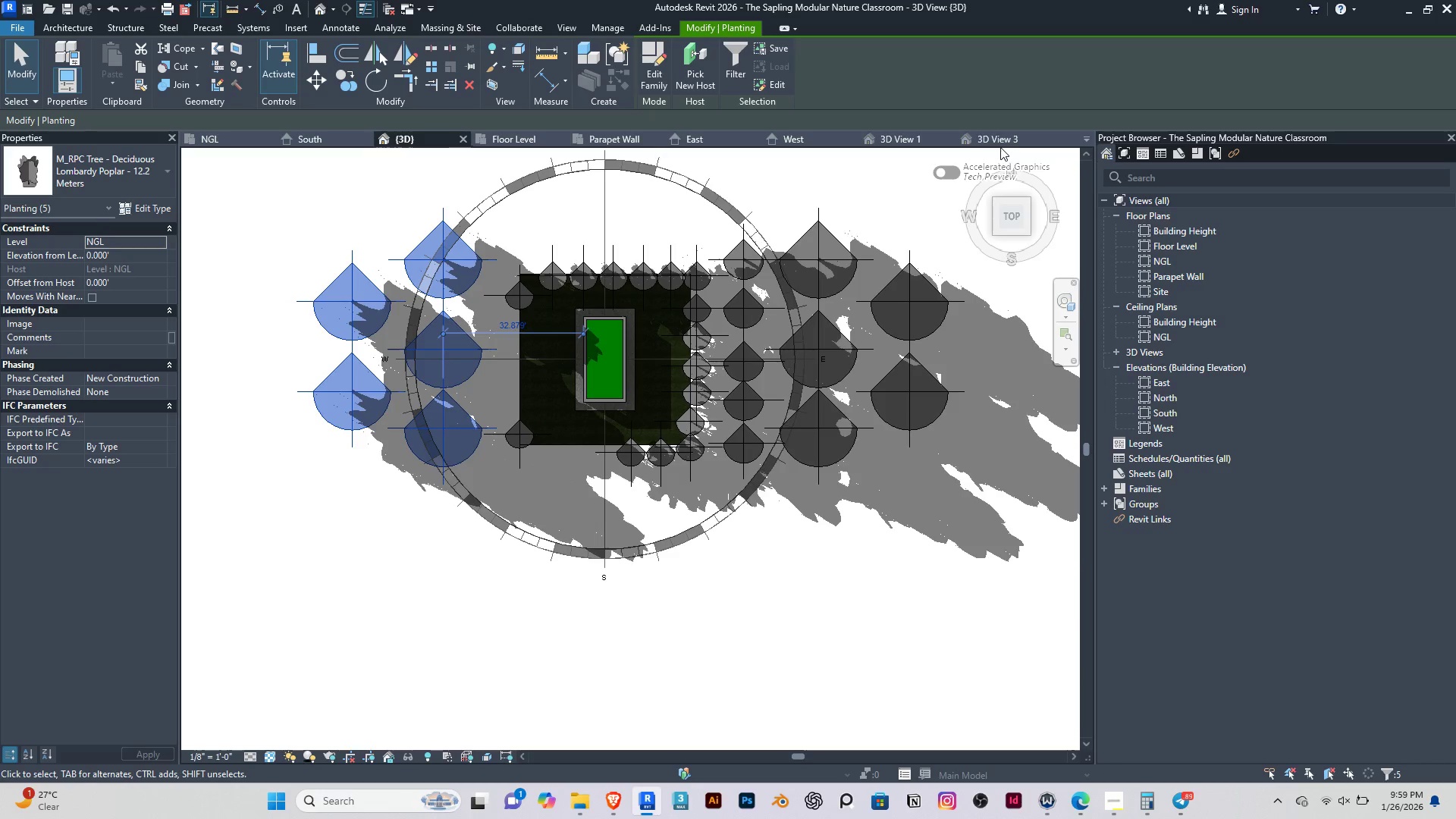 
left_click([996, 143])
 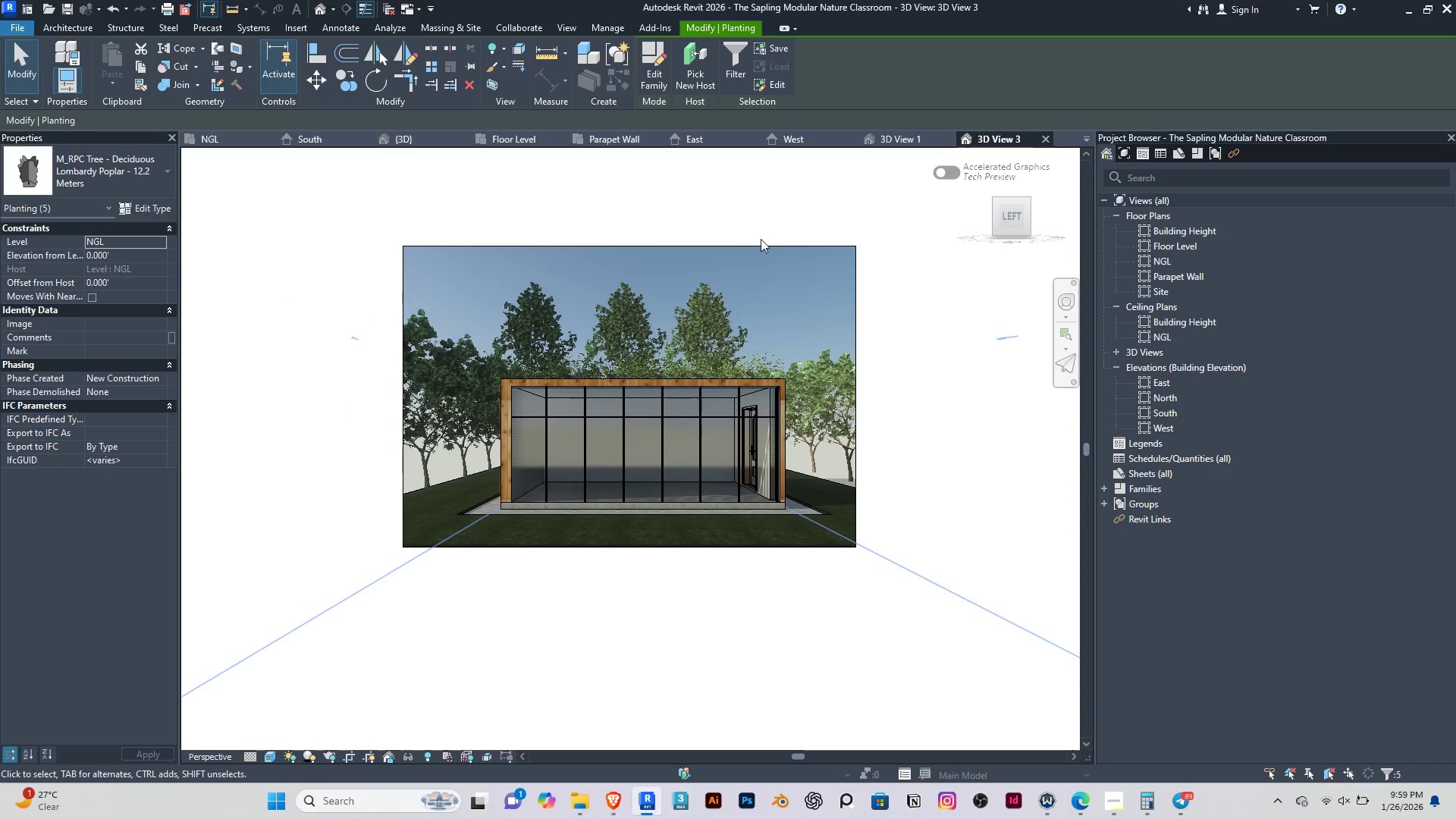 
left_click([900, 140])
 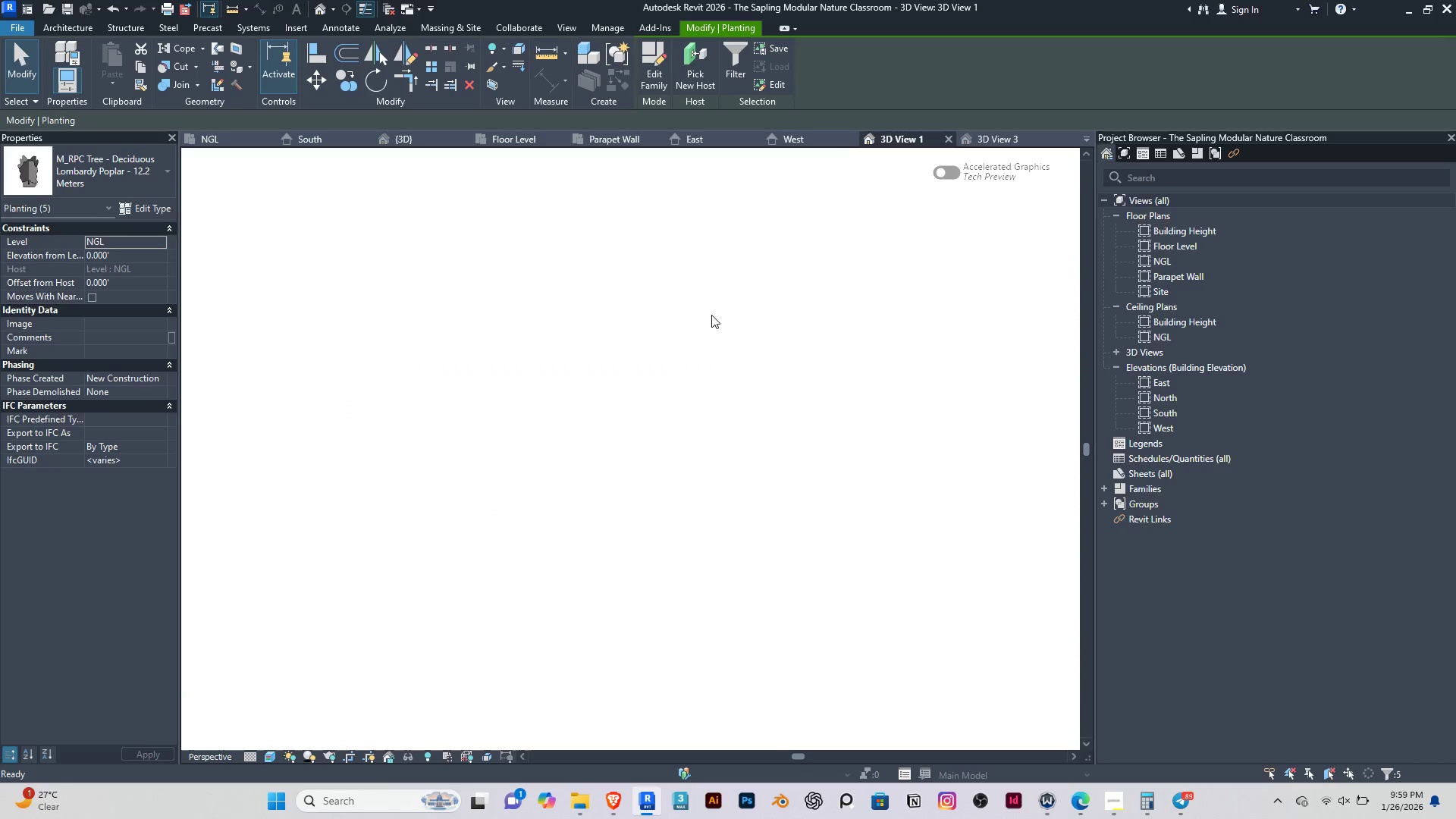 
mouse_move([681, 333])
 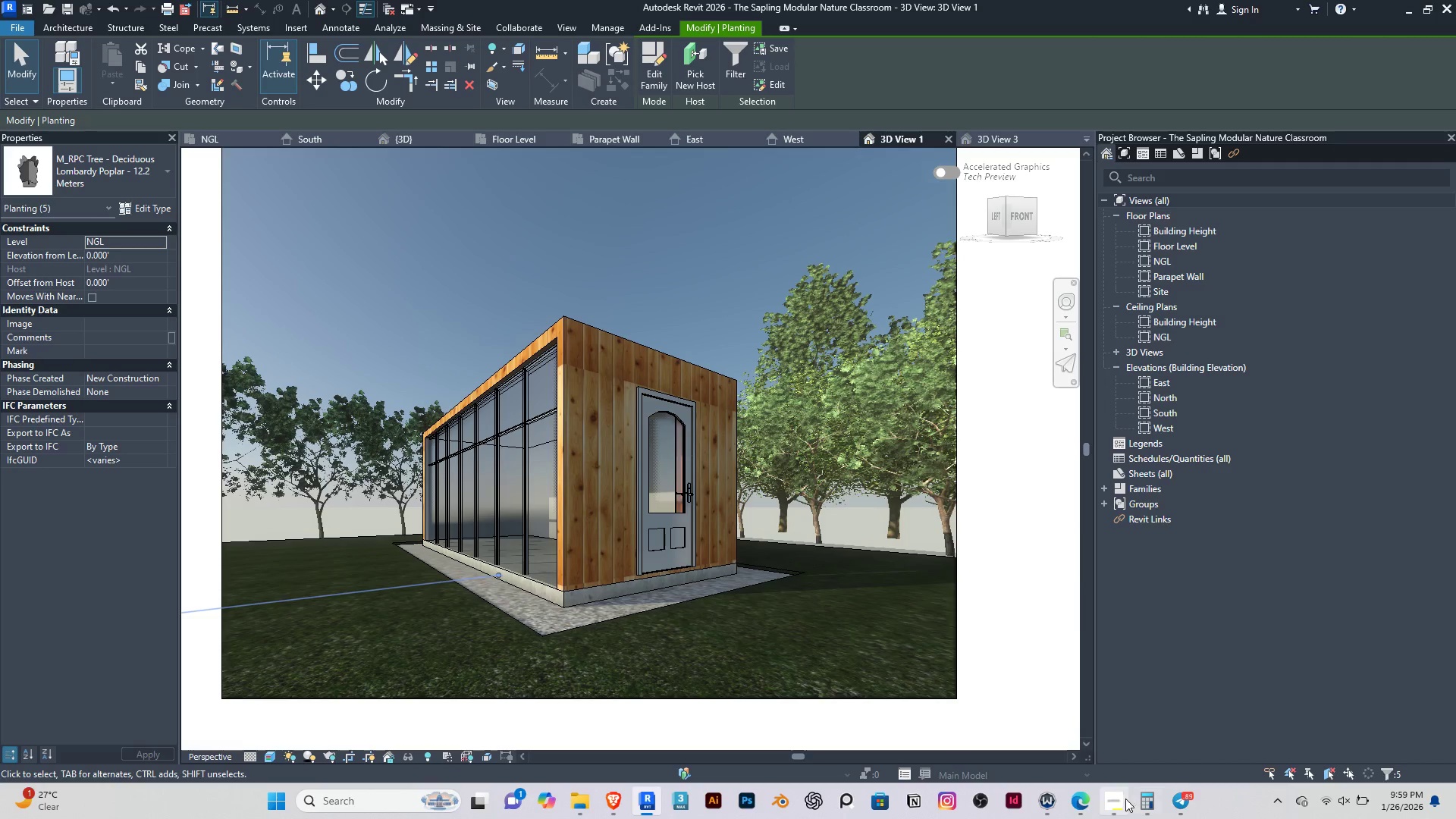 
left_click([1116, 802])